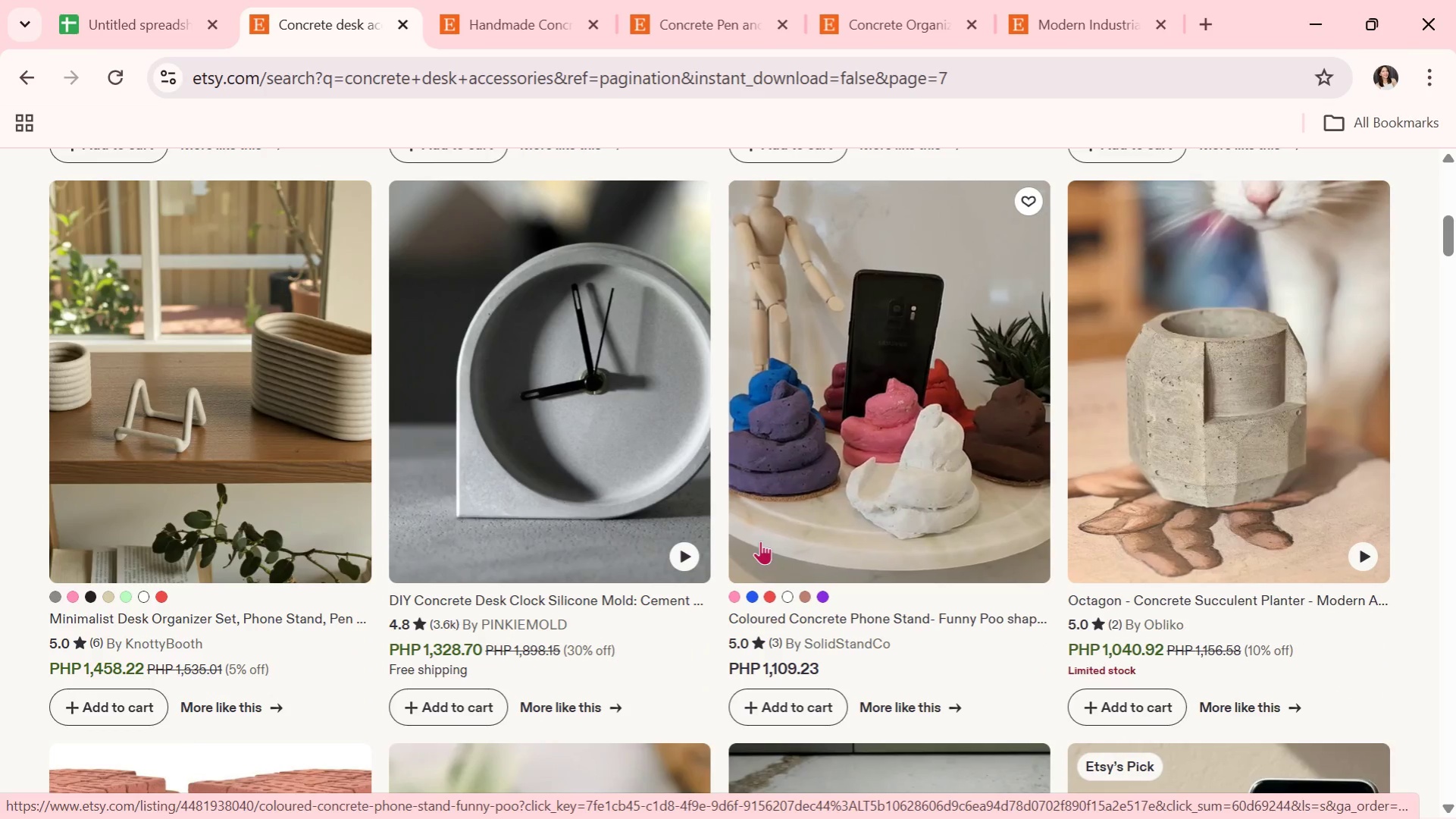 
left_click([826, 457])
 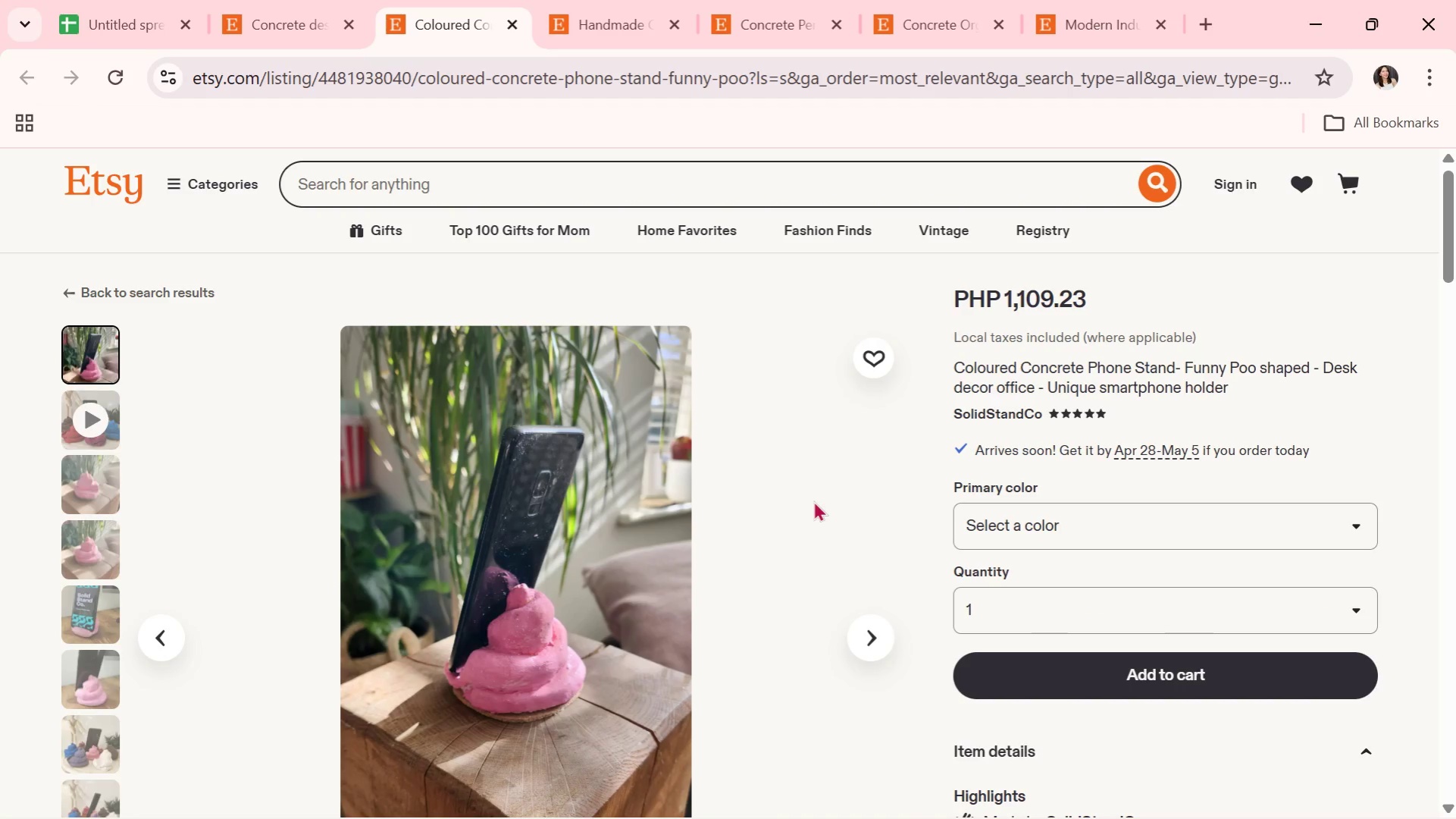 
wait(5.92)
 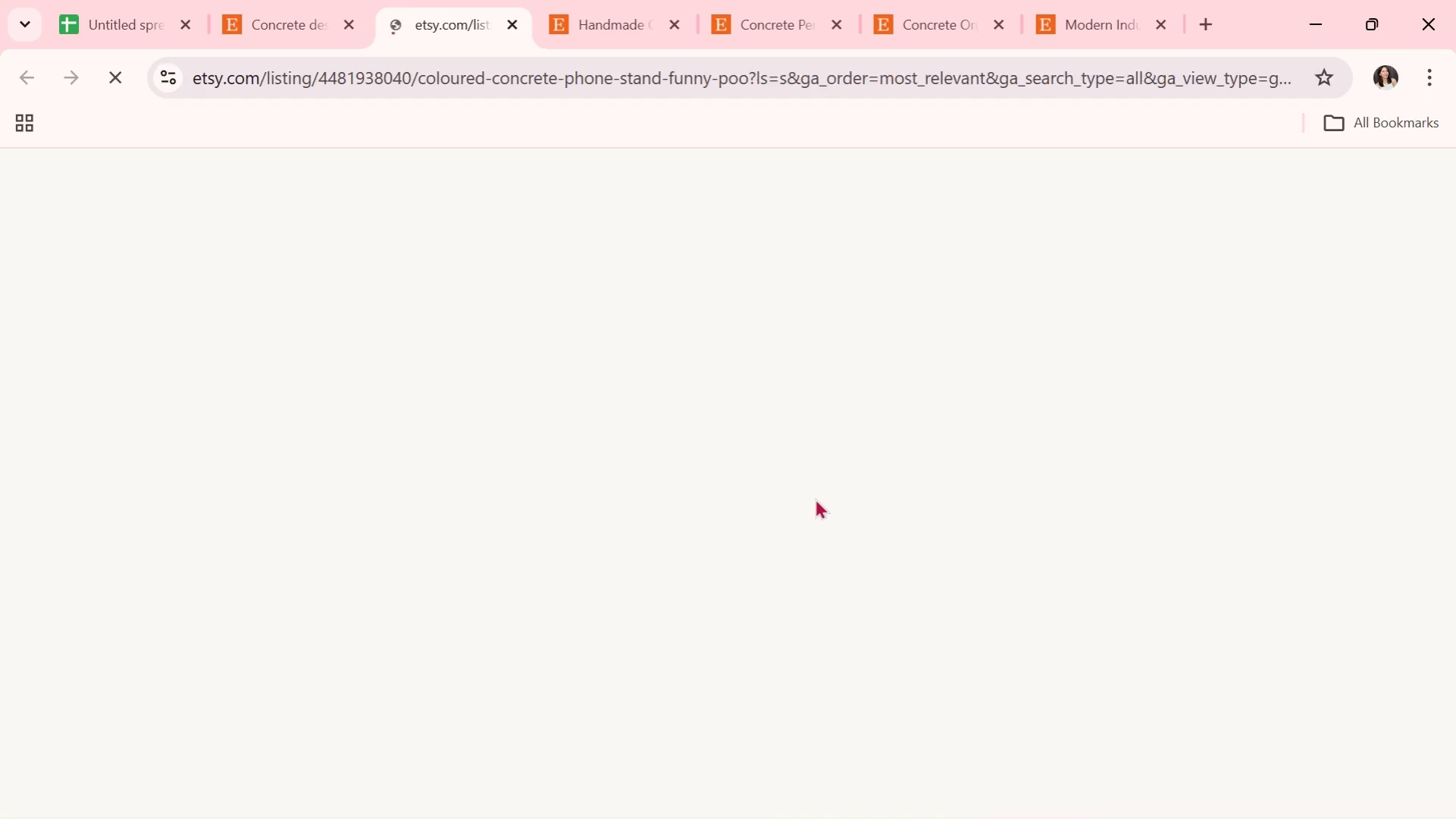 
scroll: coordinate [813, 500], scroll_direction: down, amount: 1.0
 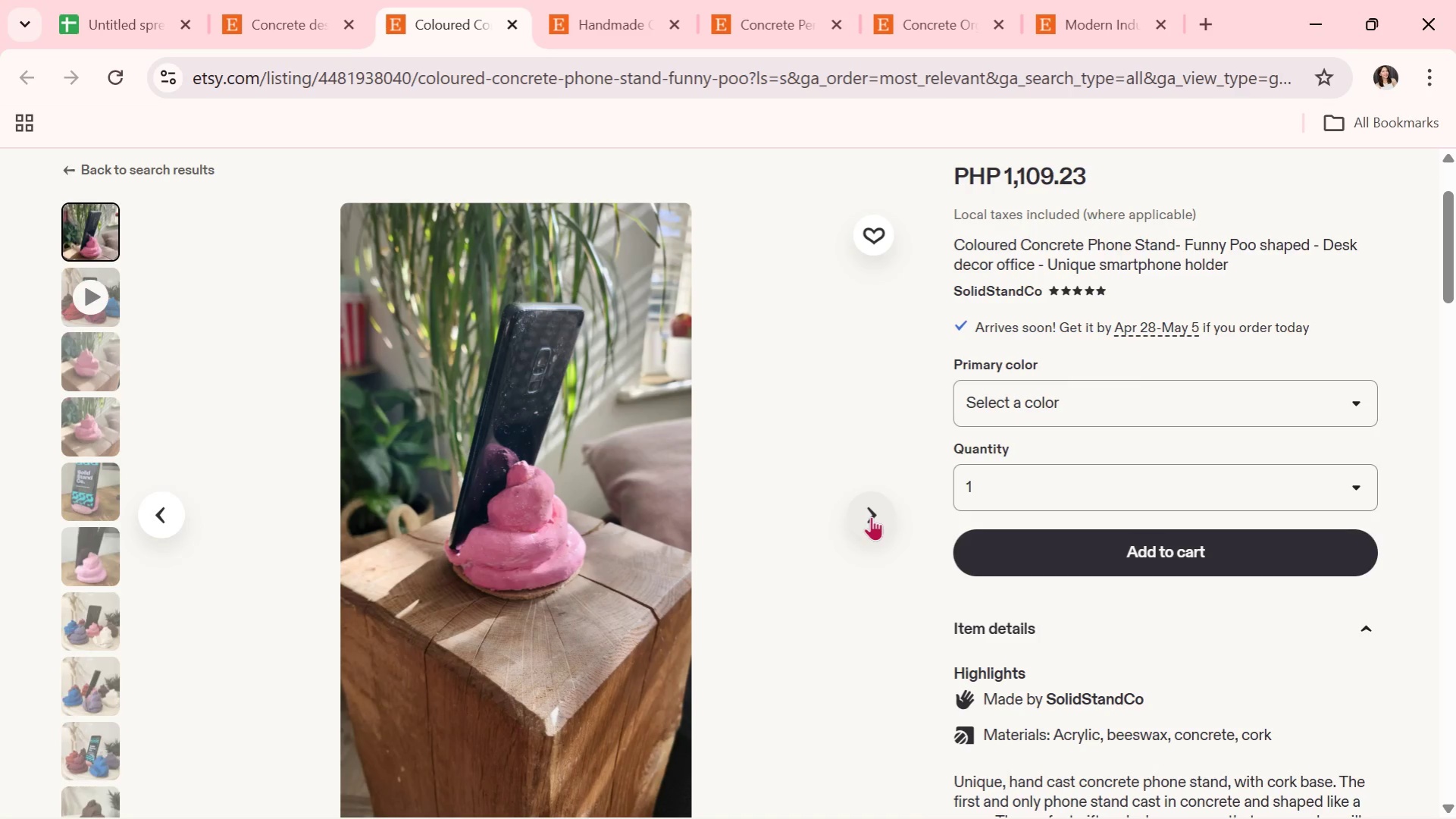 
left_click([871, 516])
 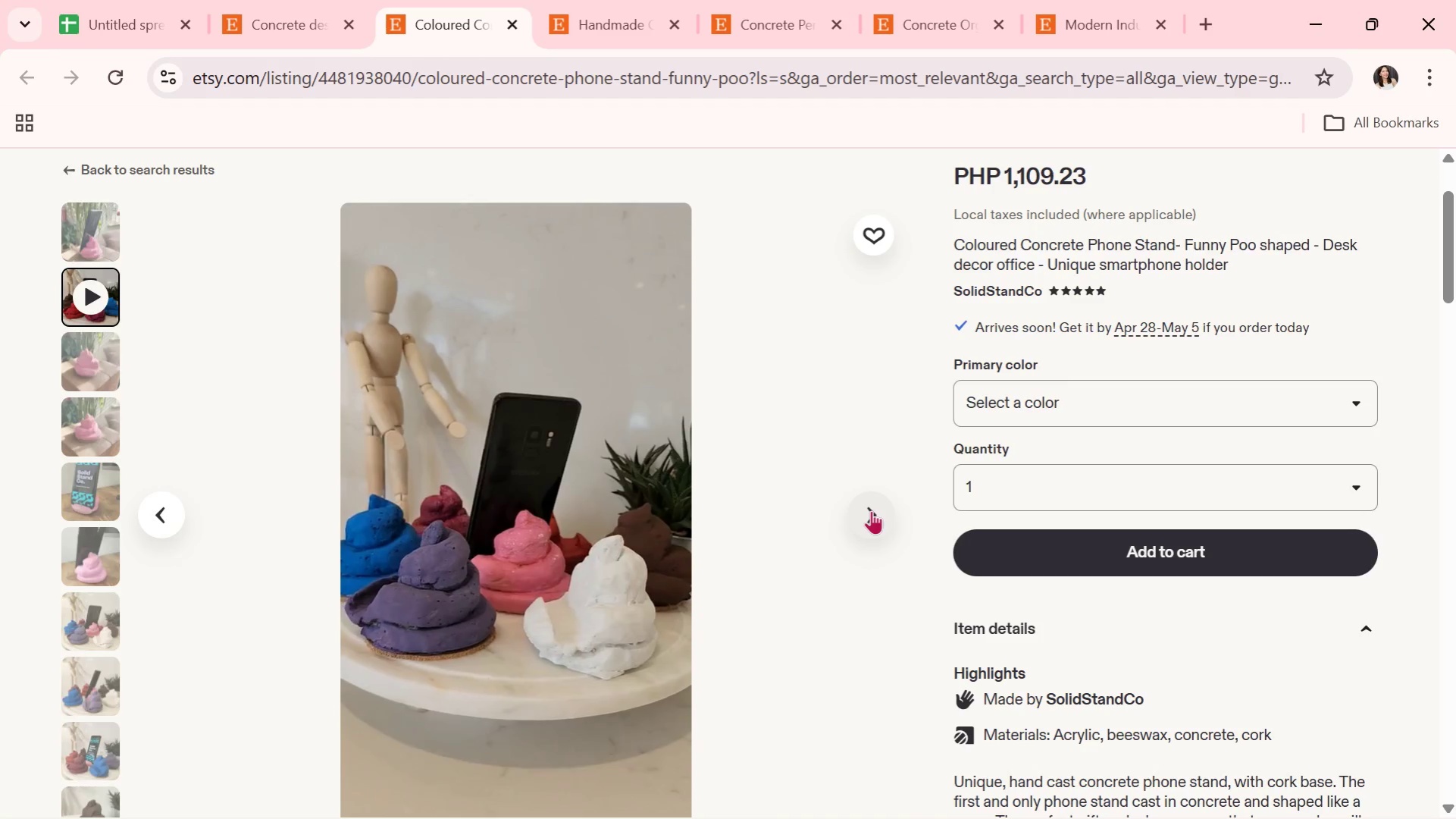 
wait(8.09)
 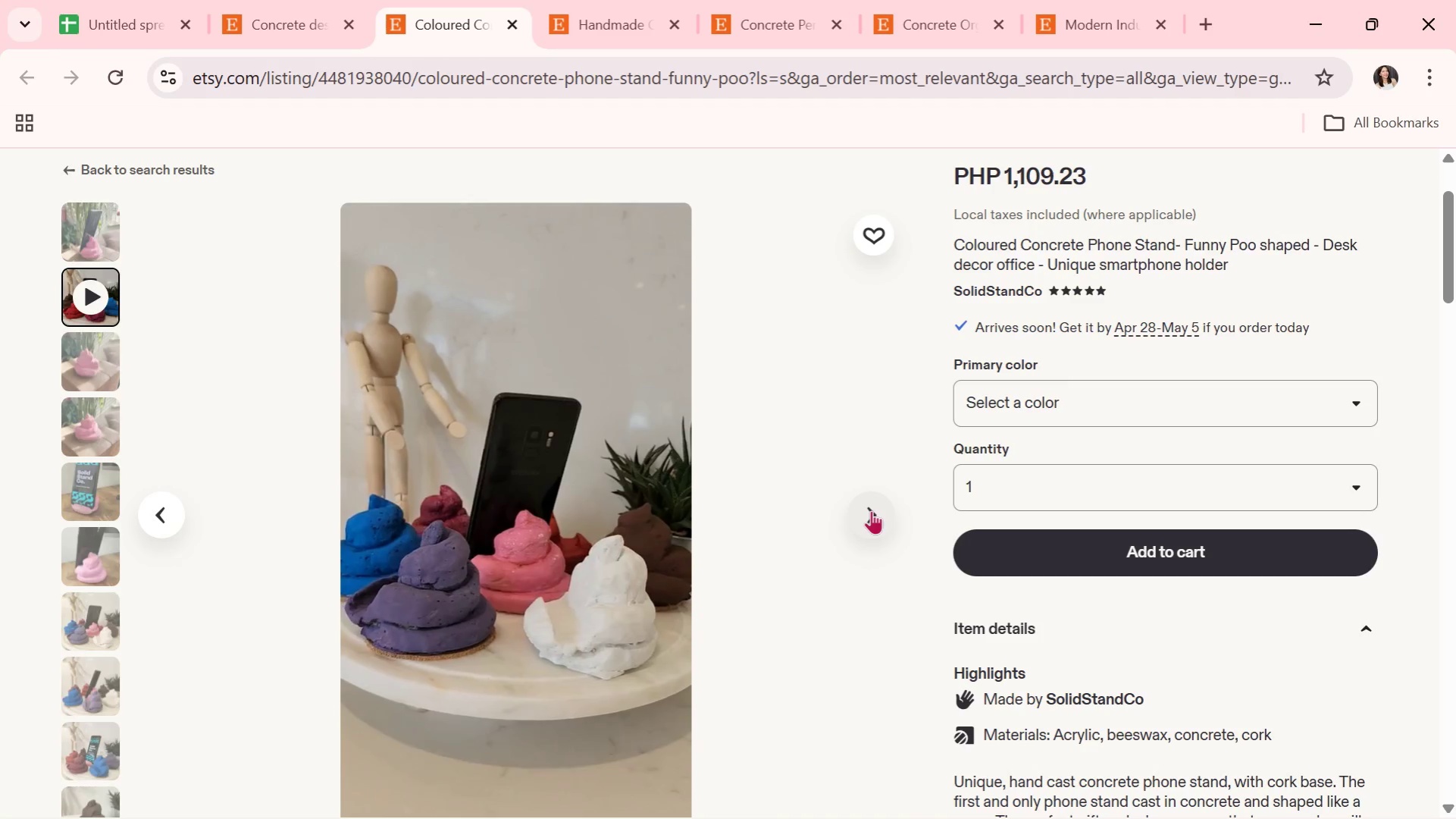 
left_click([871, 507])
 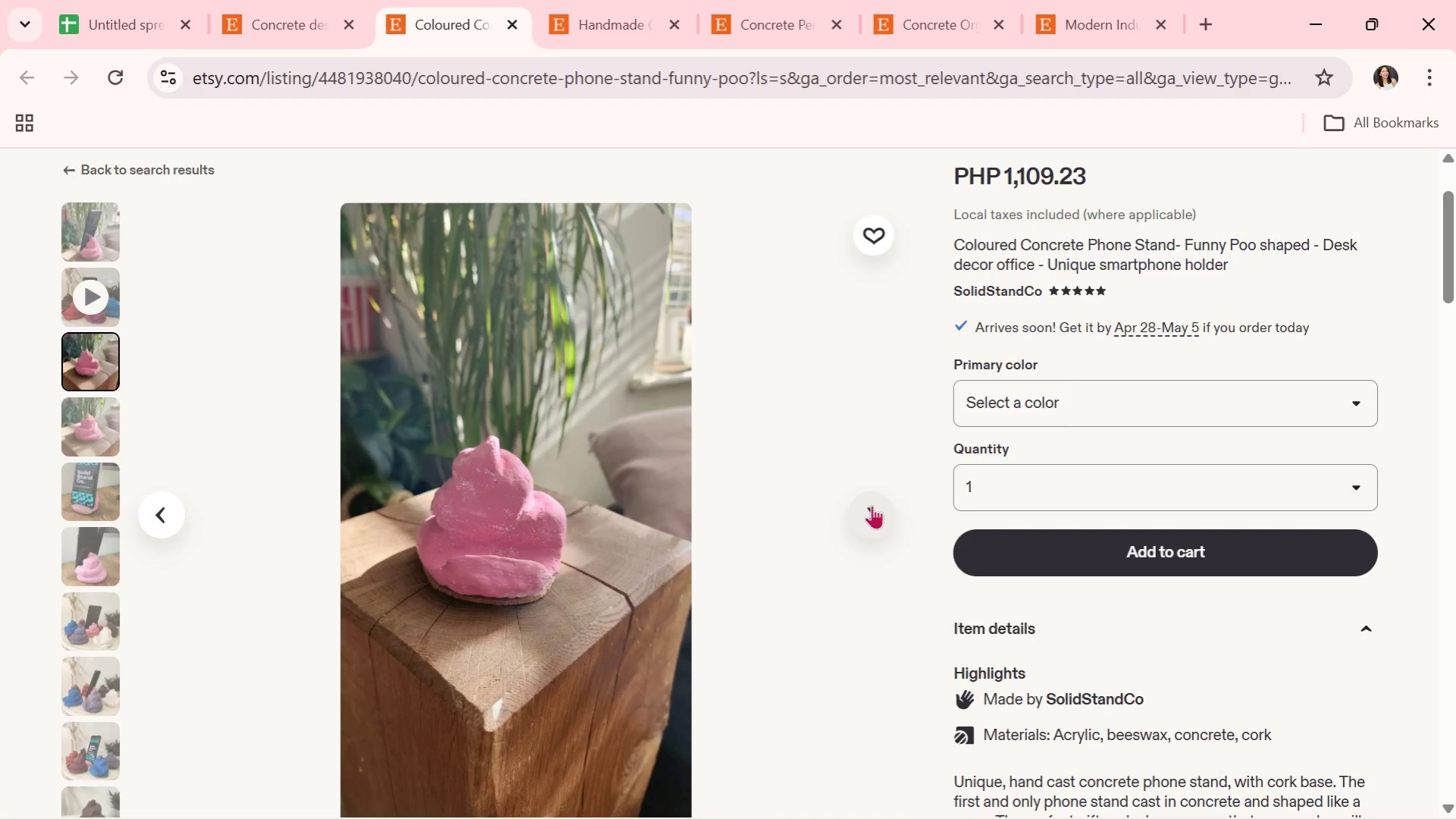 
left_click([864, 516])
 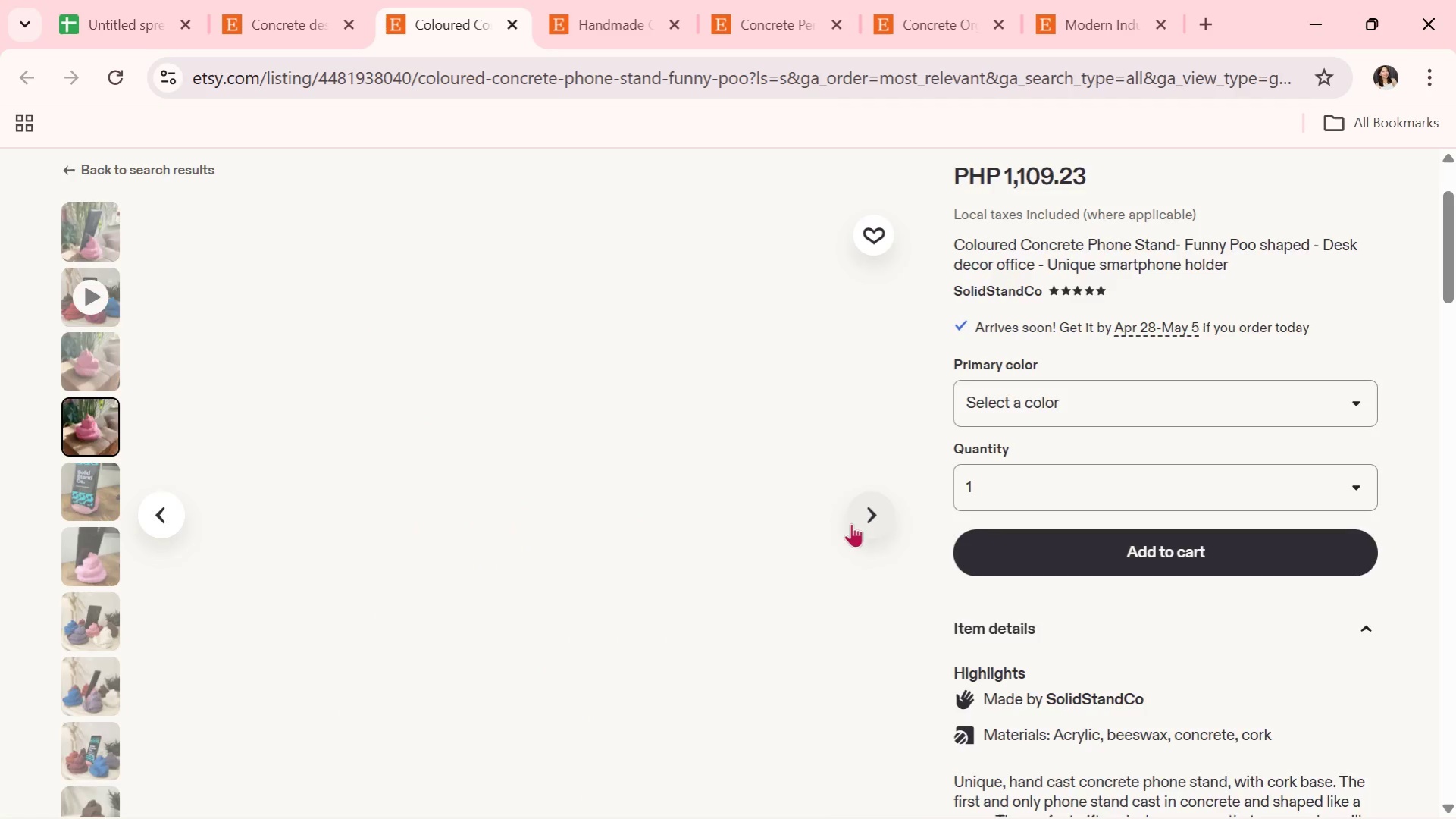 
scroll: coordinate [543, 571], scroll_direction: down, amount: 9.0
 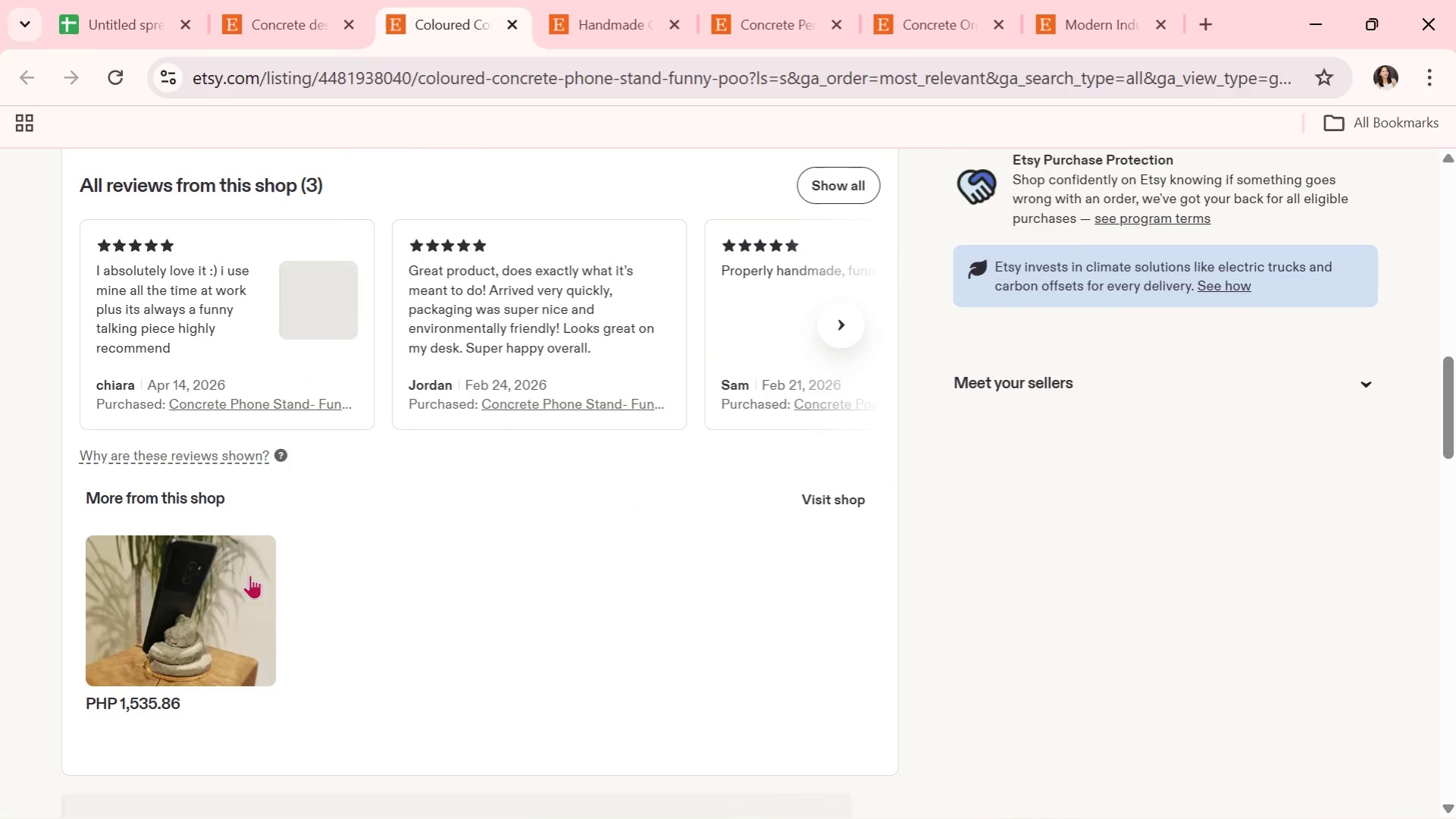 
left_click([142, 585])
 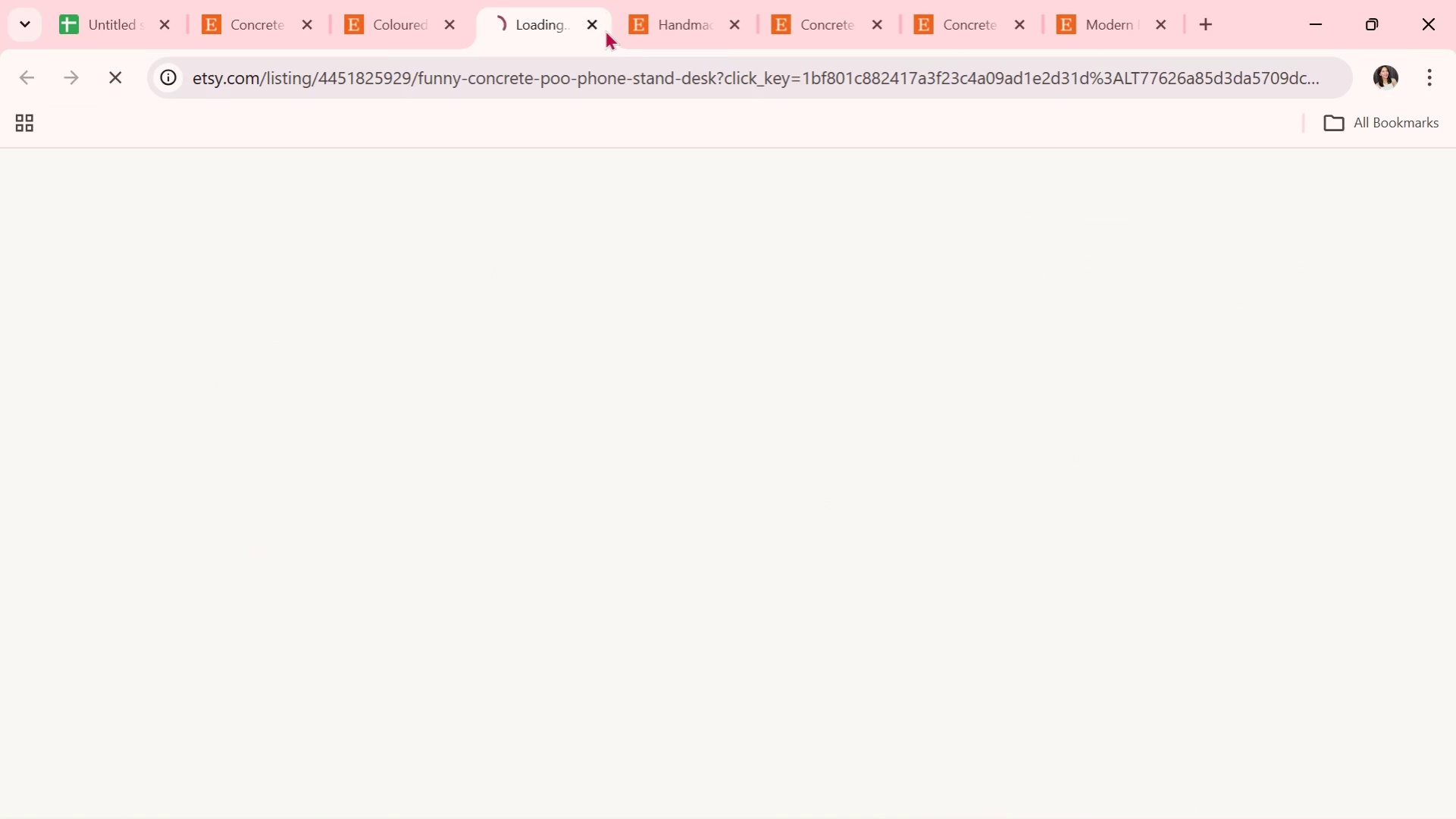 
left_click([598, 27])
 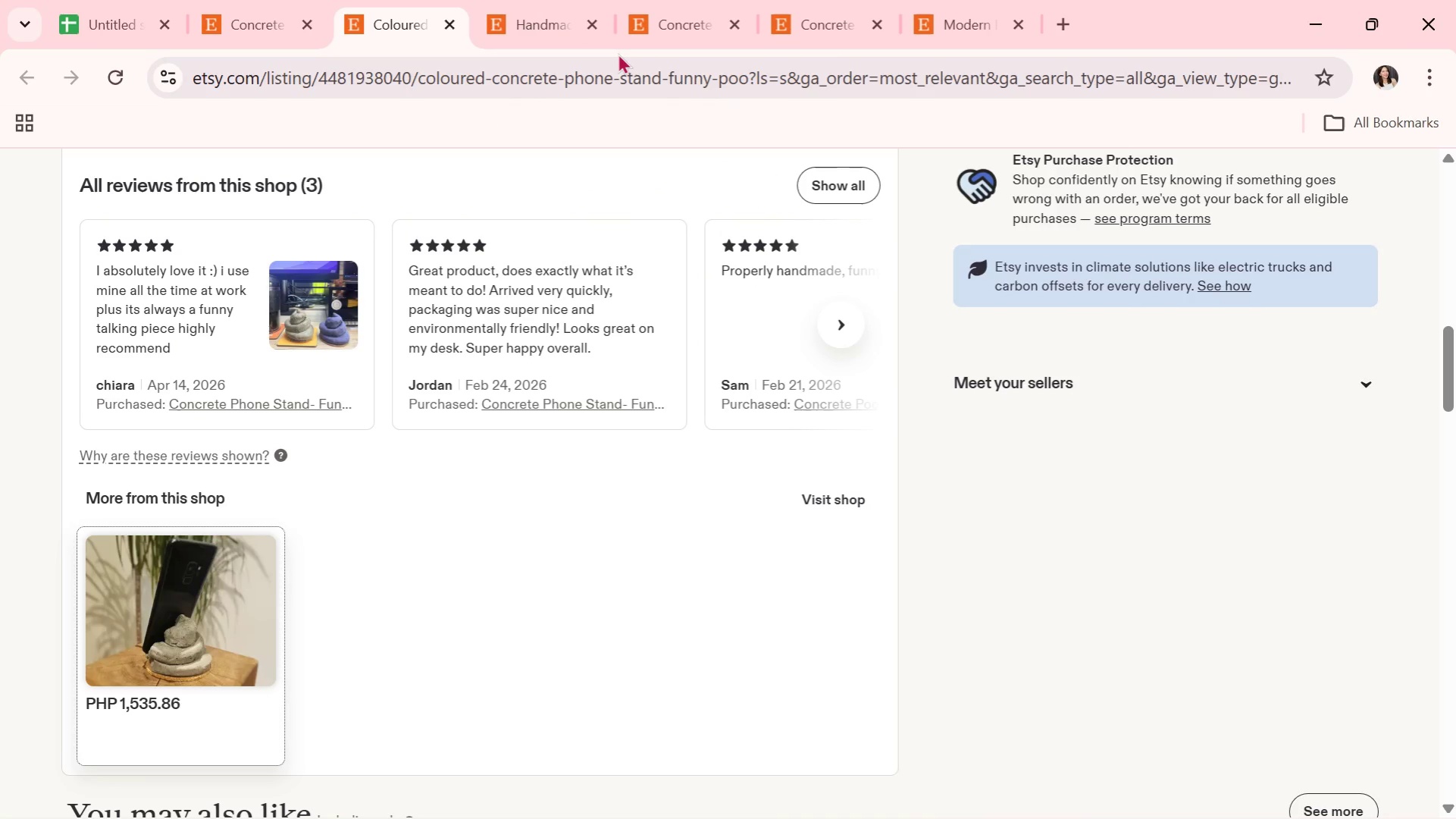 
wait(8.97)
 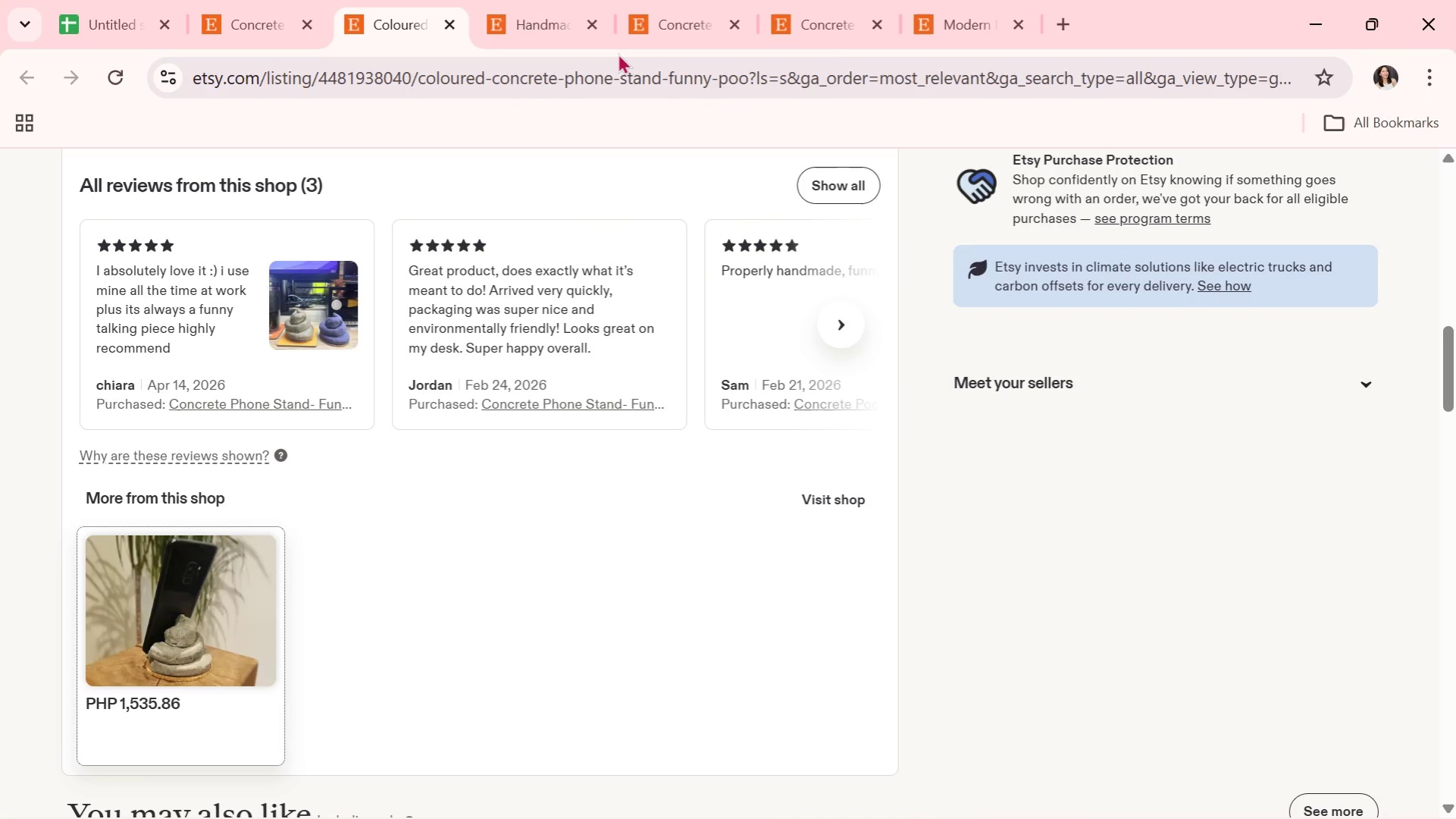 
left_click([1392, 188])
 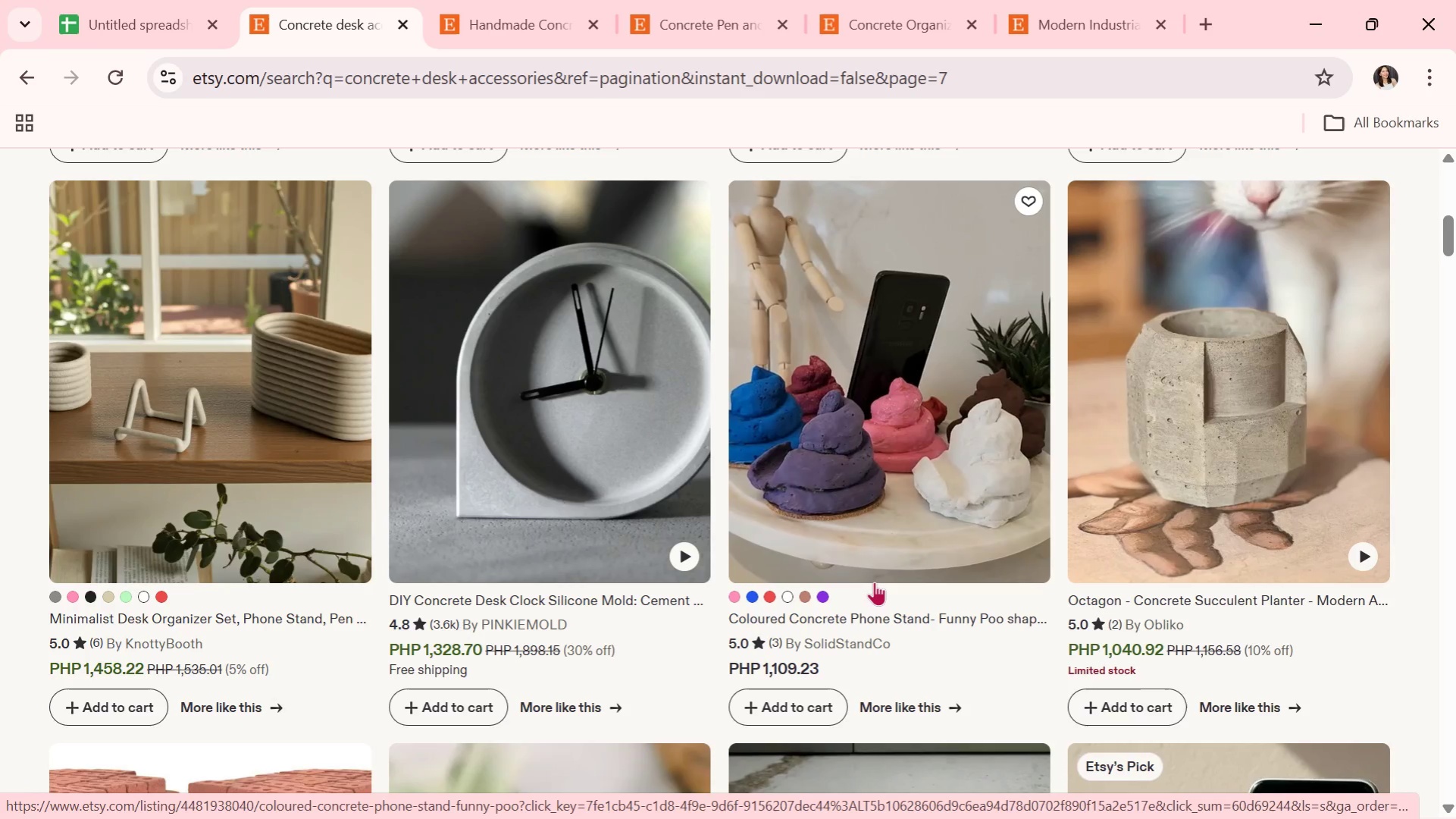 
wait(5.53)
 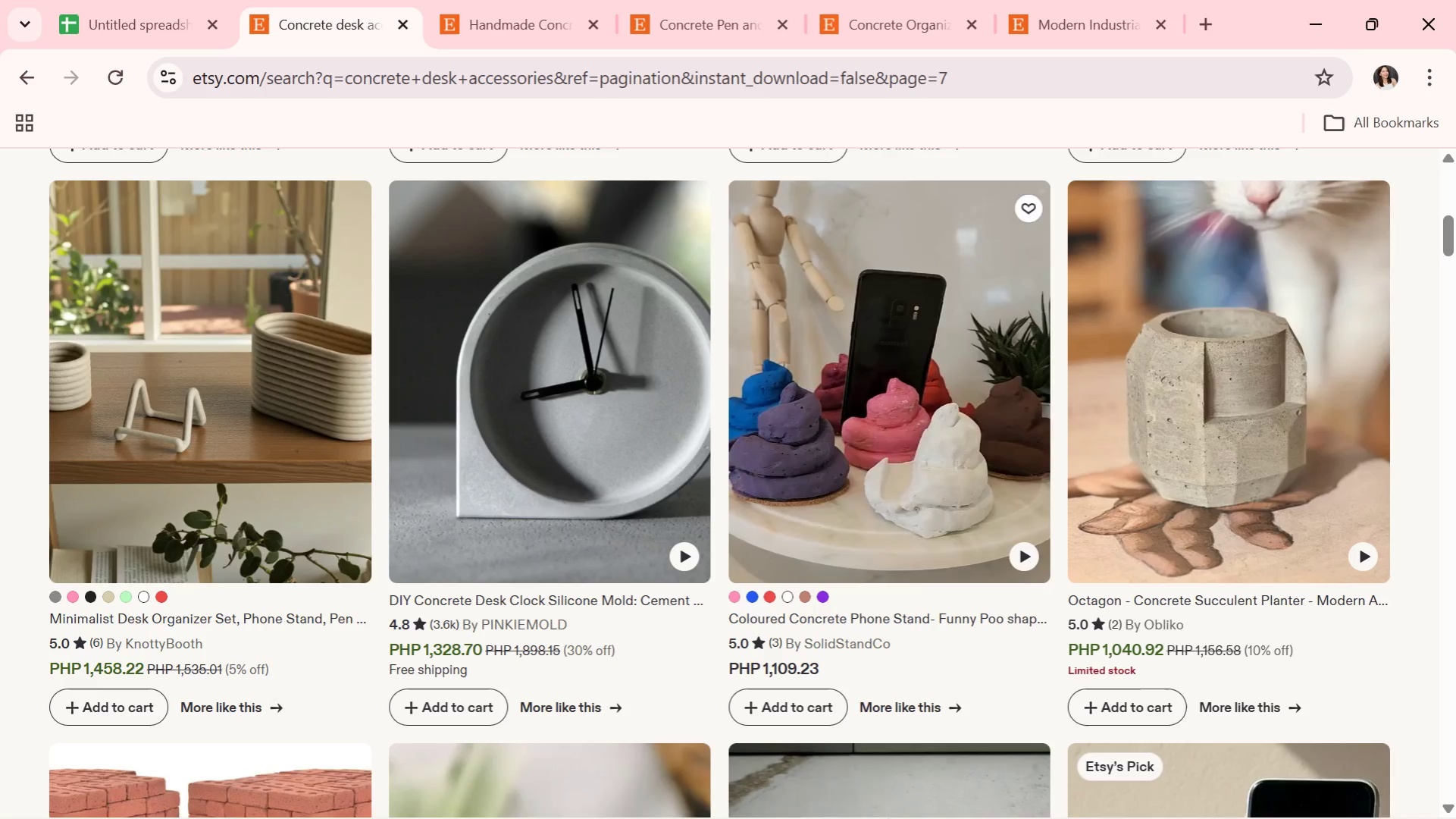 
scroll: coordinate [874, 582], scroll_direction: down, amount: 5.0
 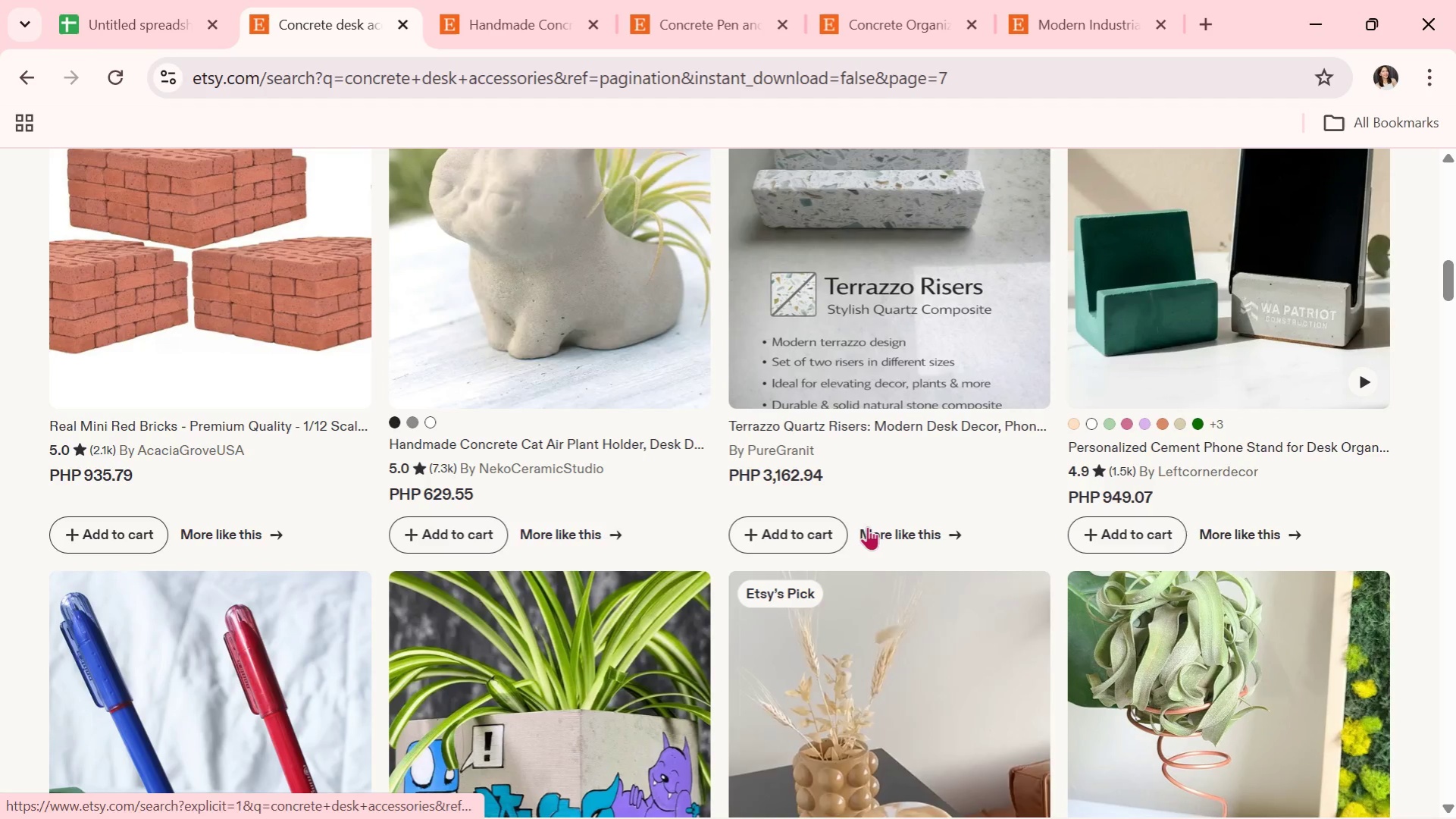 
wait(11.71)
 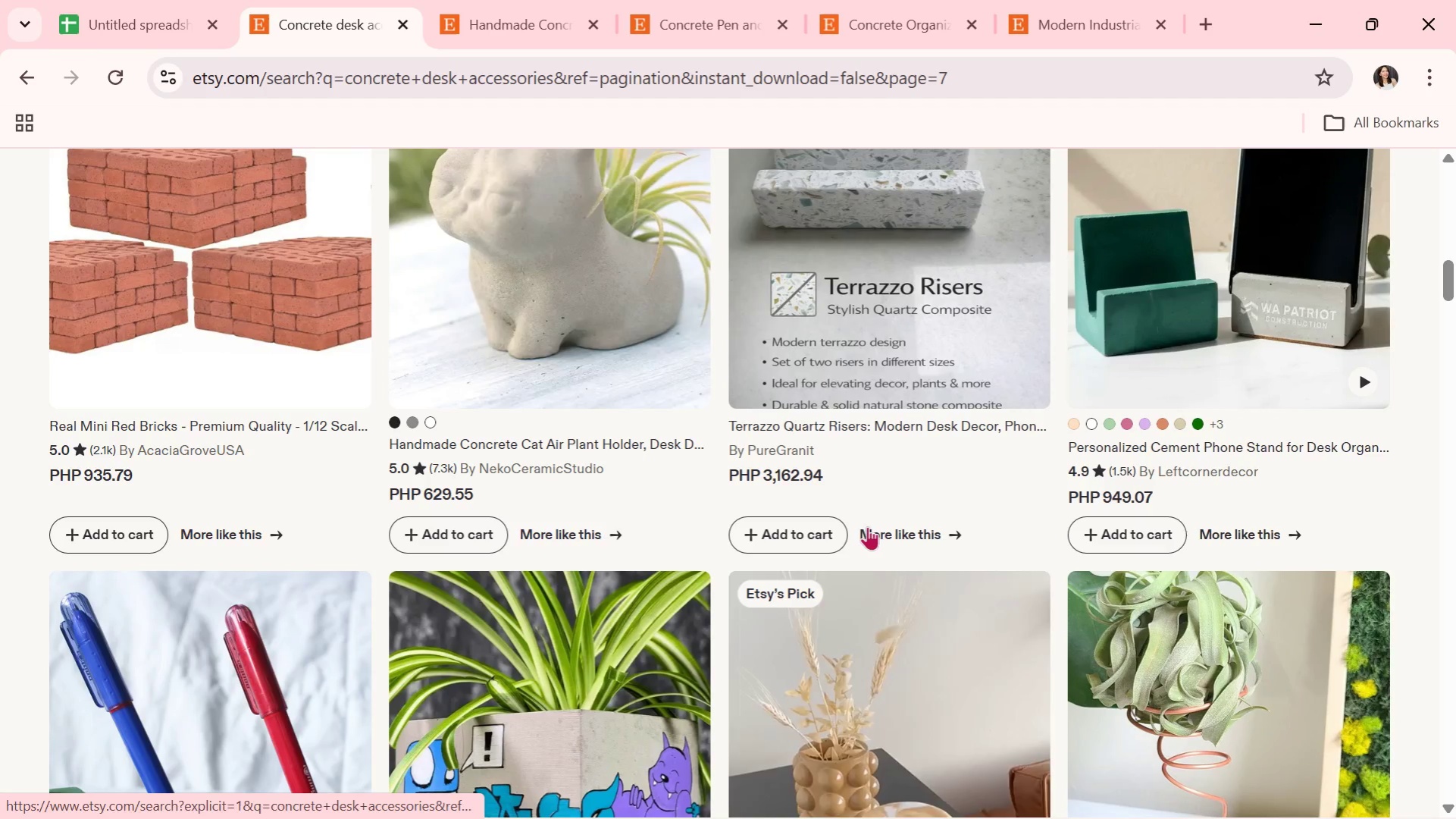 
scroll: coordinate [681, 601], scroll_direction: down, amount: 4.0
 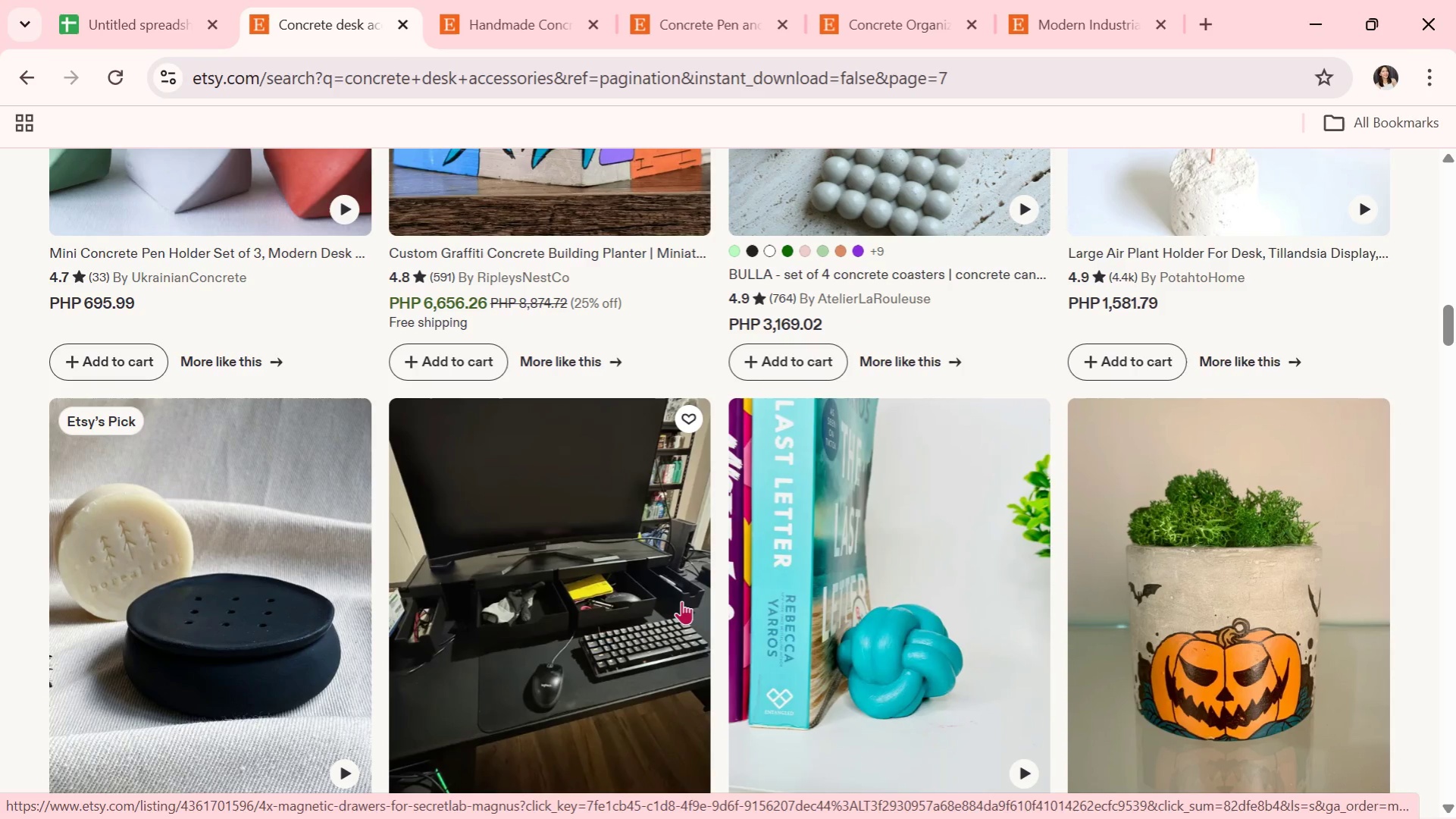 
wait(6.52)
 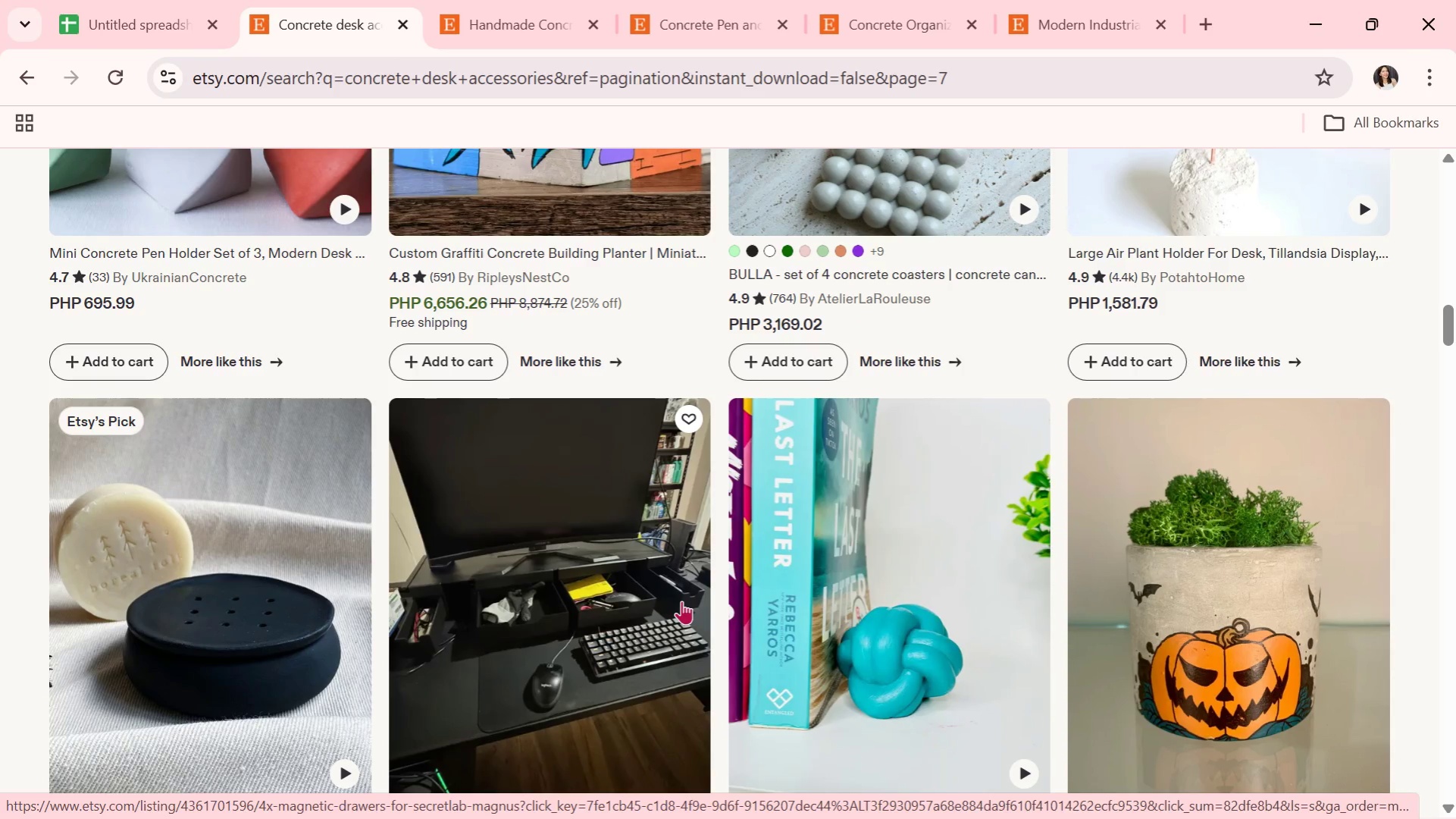 
scroll: coordinate [680, 609], scroll_direction: down, amount: 5.0
 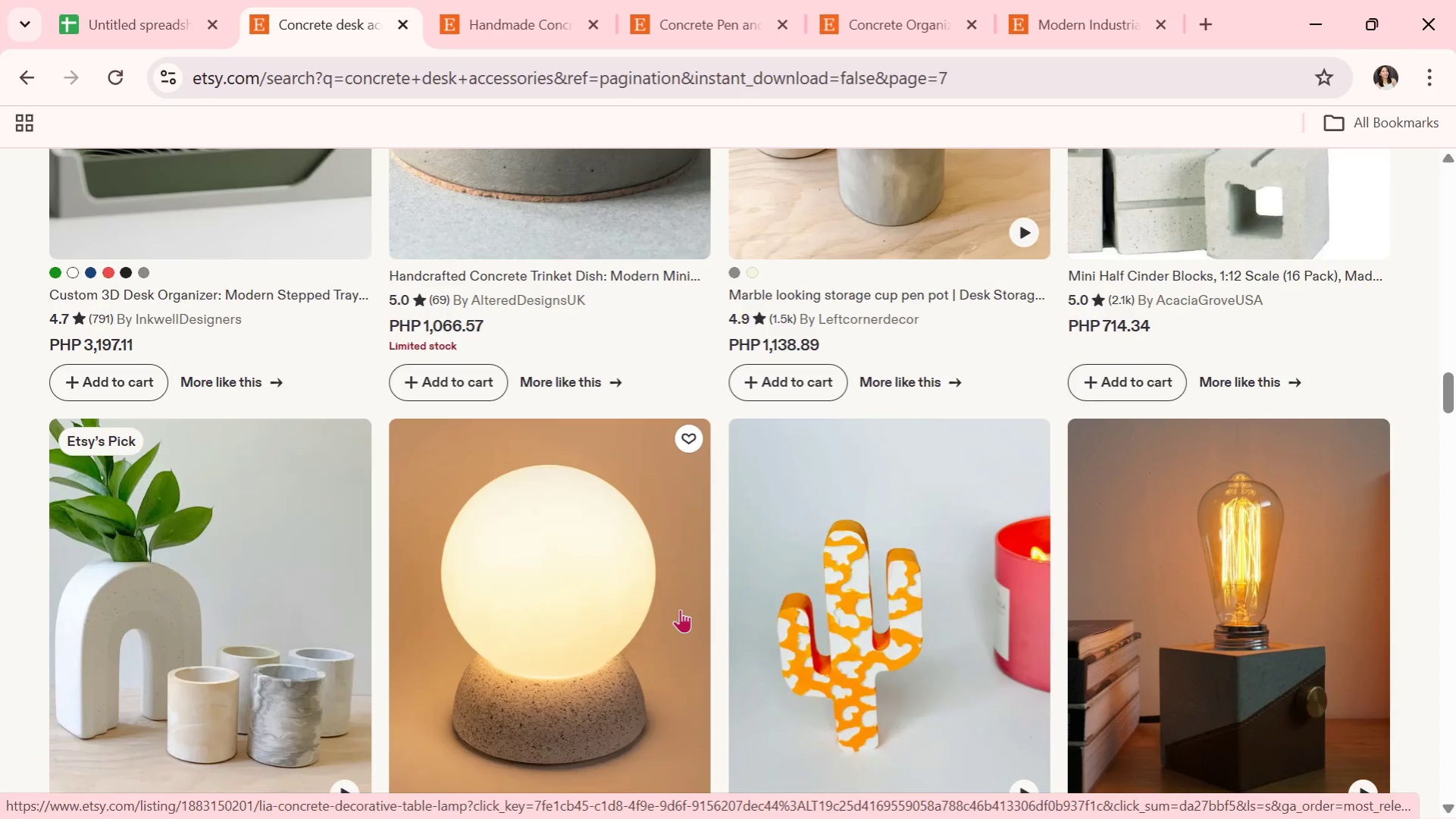 
wait(5.33)
 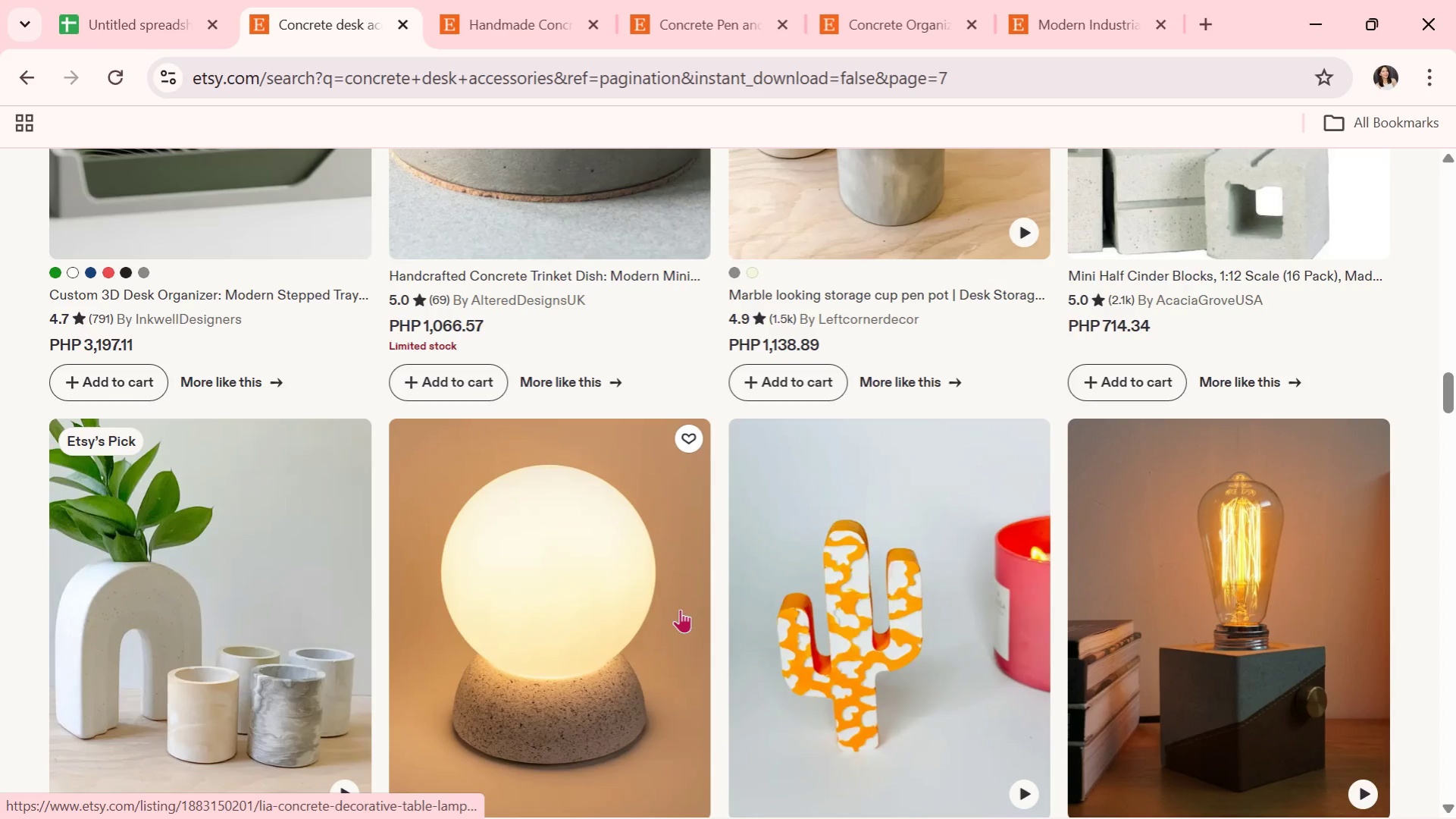 
scroll: coordinate [686, 633], scroll_direction: down, amount: 4.0
 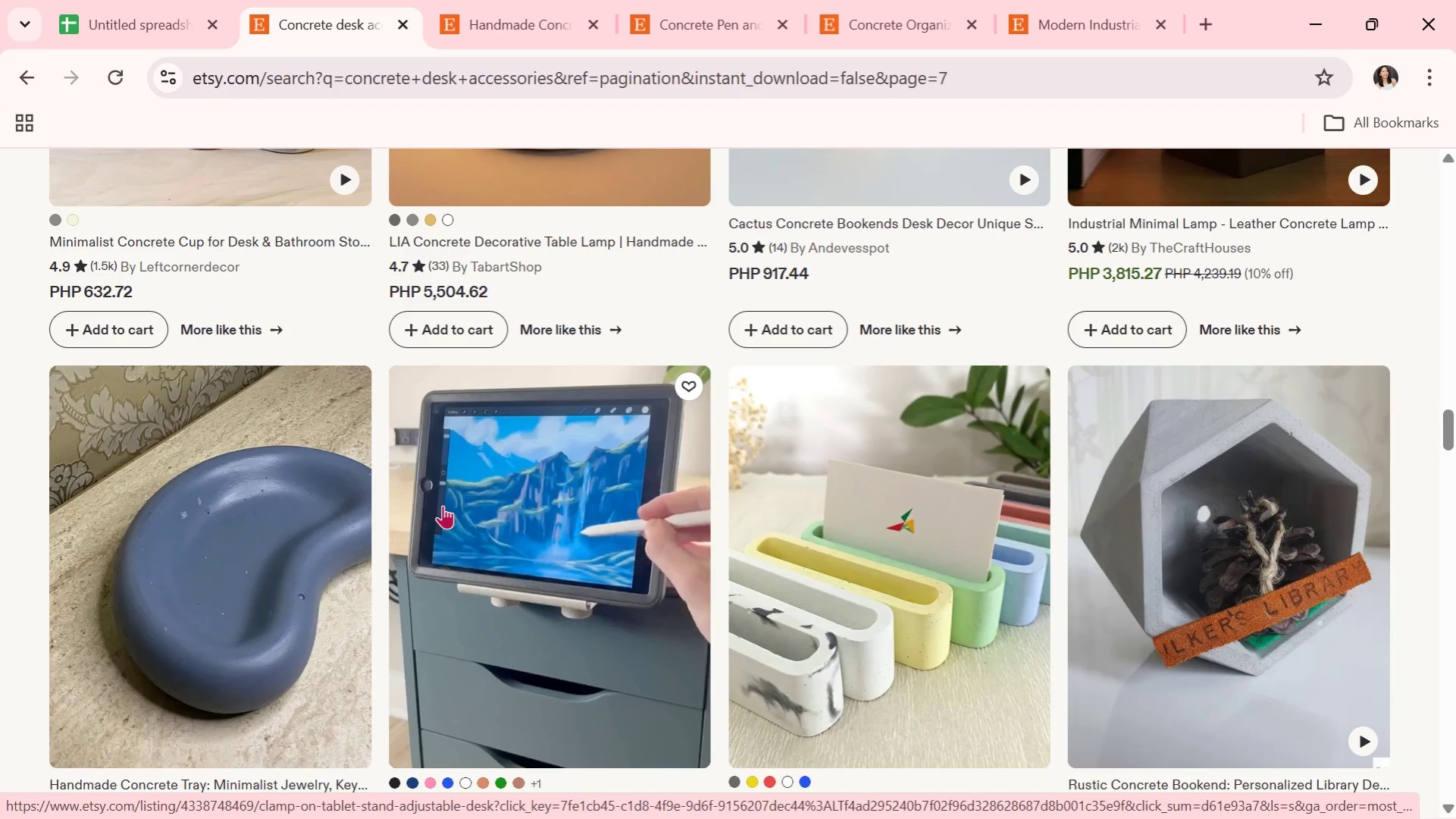 
wait(14.22)
 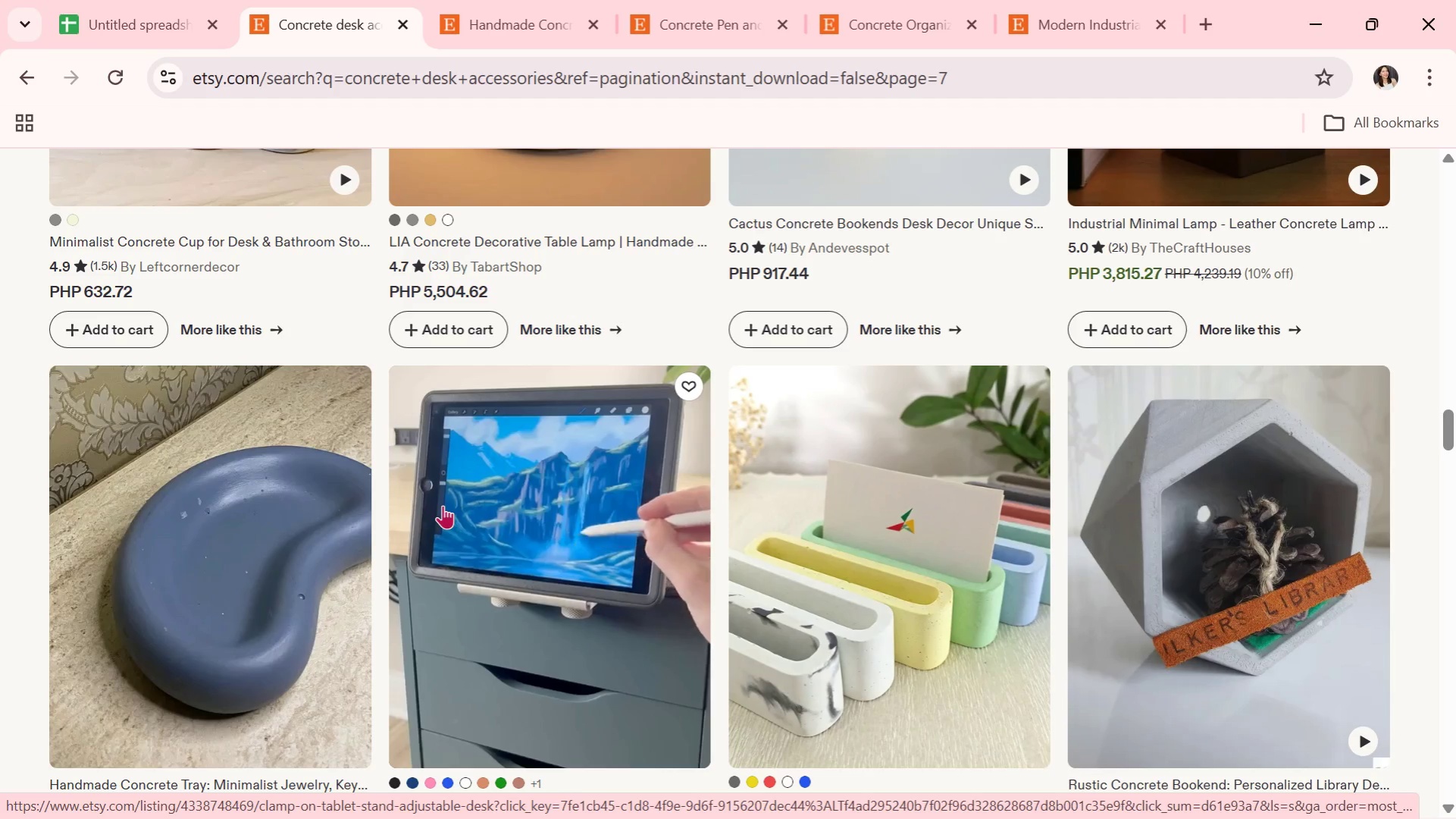 
scroll: coordinate [443, 505], scroll_direction: down, amount: 2.0
 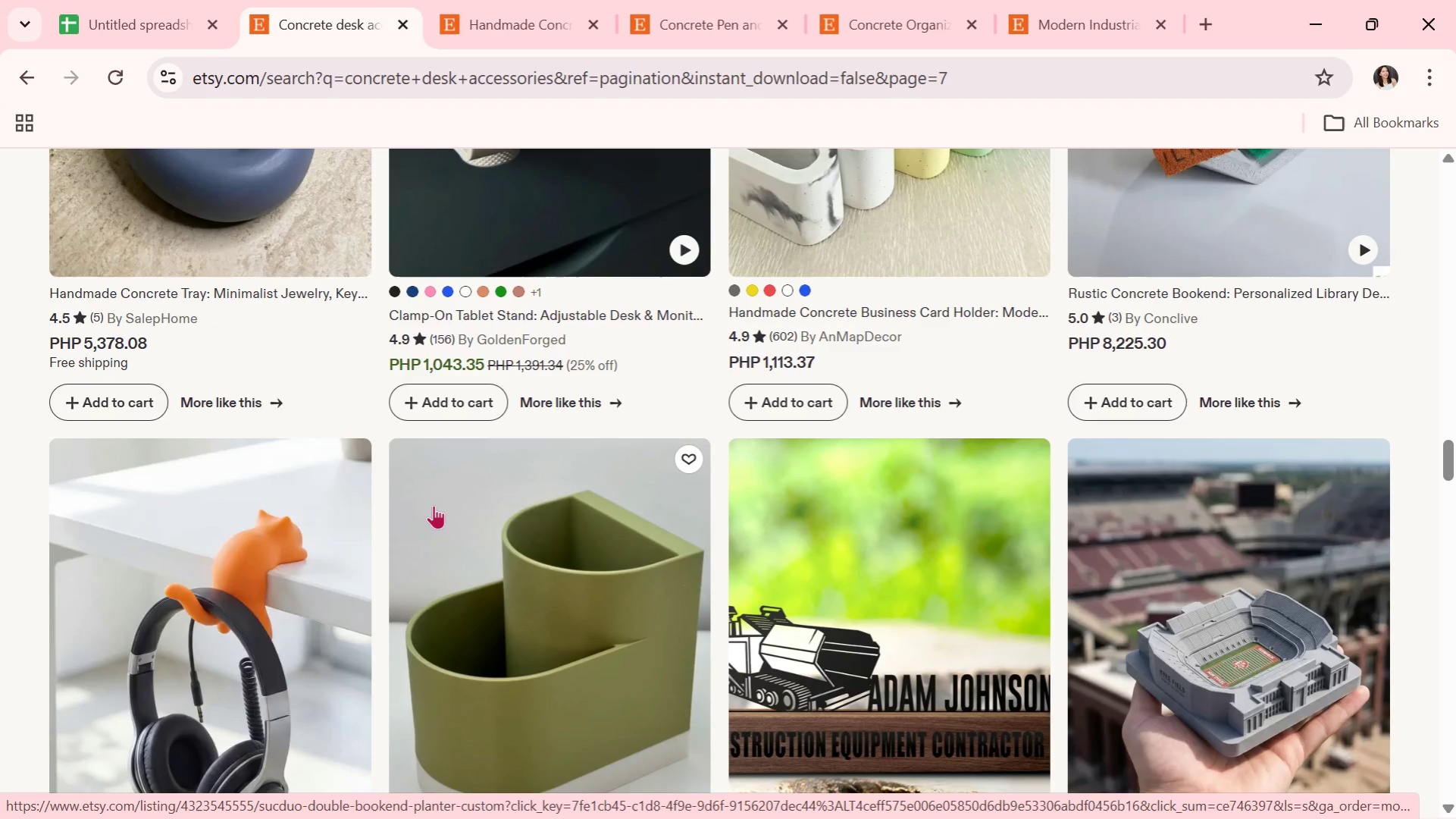 
wait(7.54)
 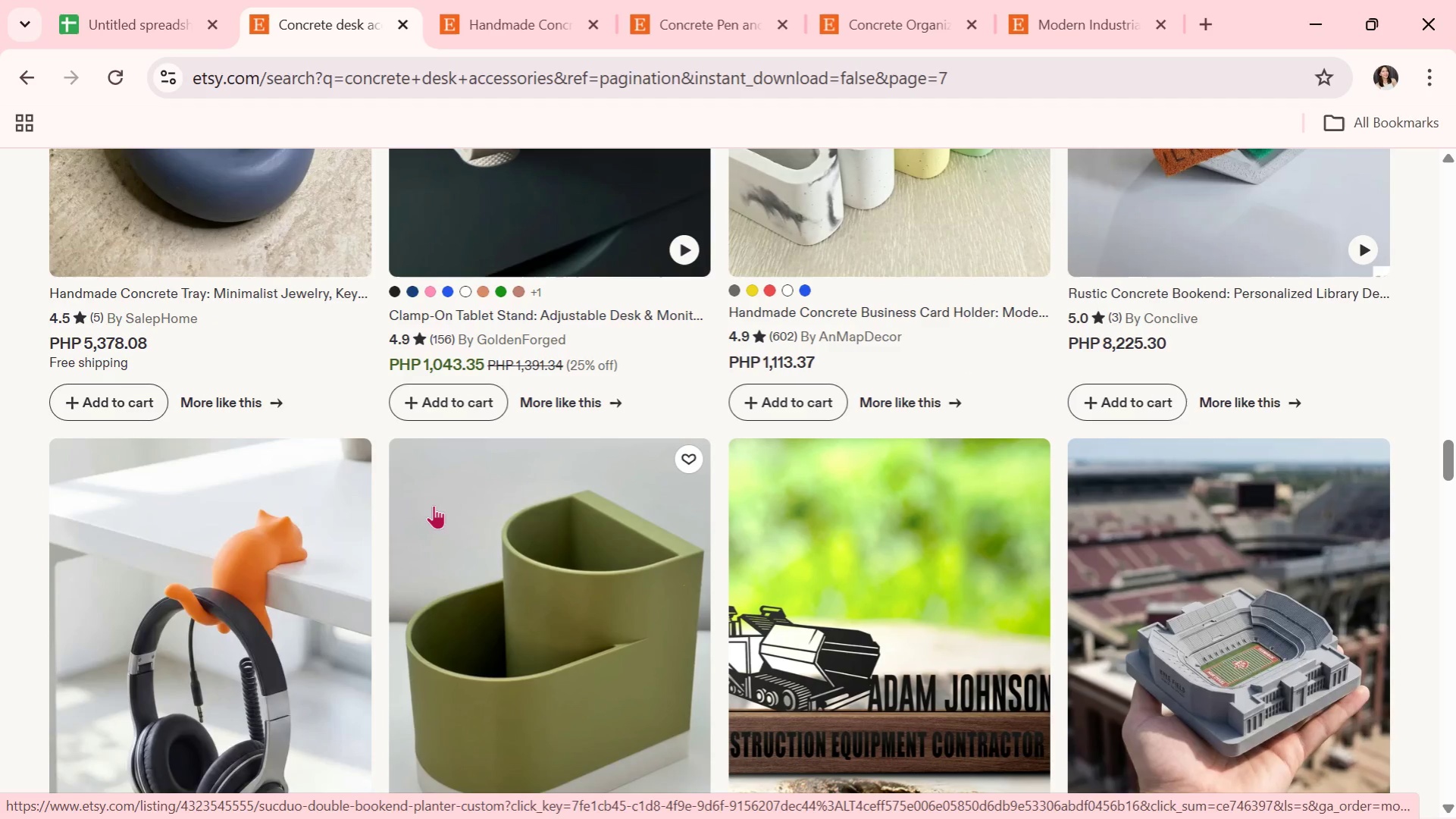 
scroll: coordinate [434, 505], scroll_direction: down, amount: 1.0
 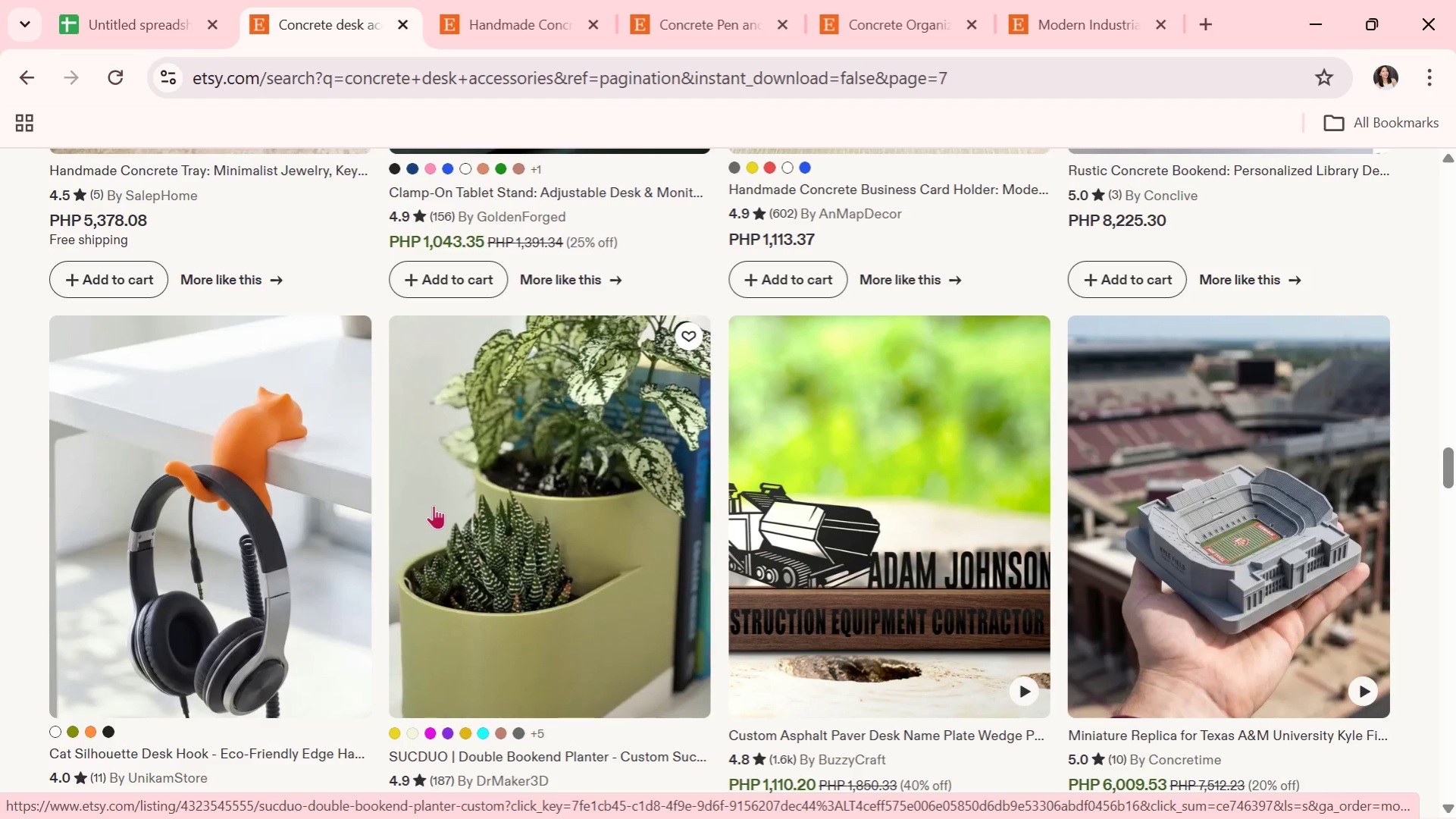 
wait(8.92)
 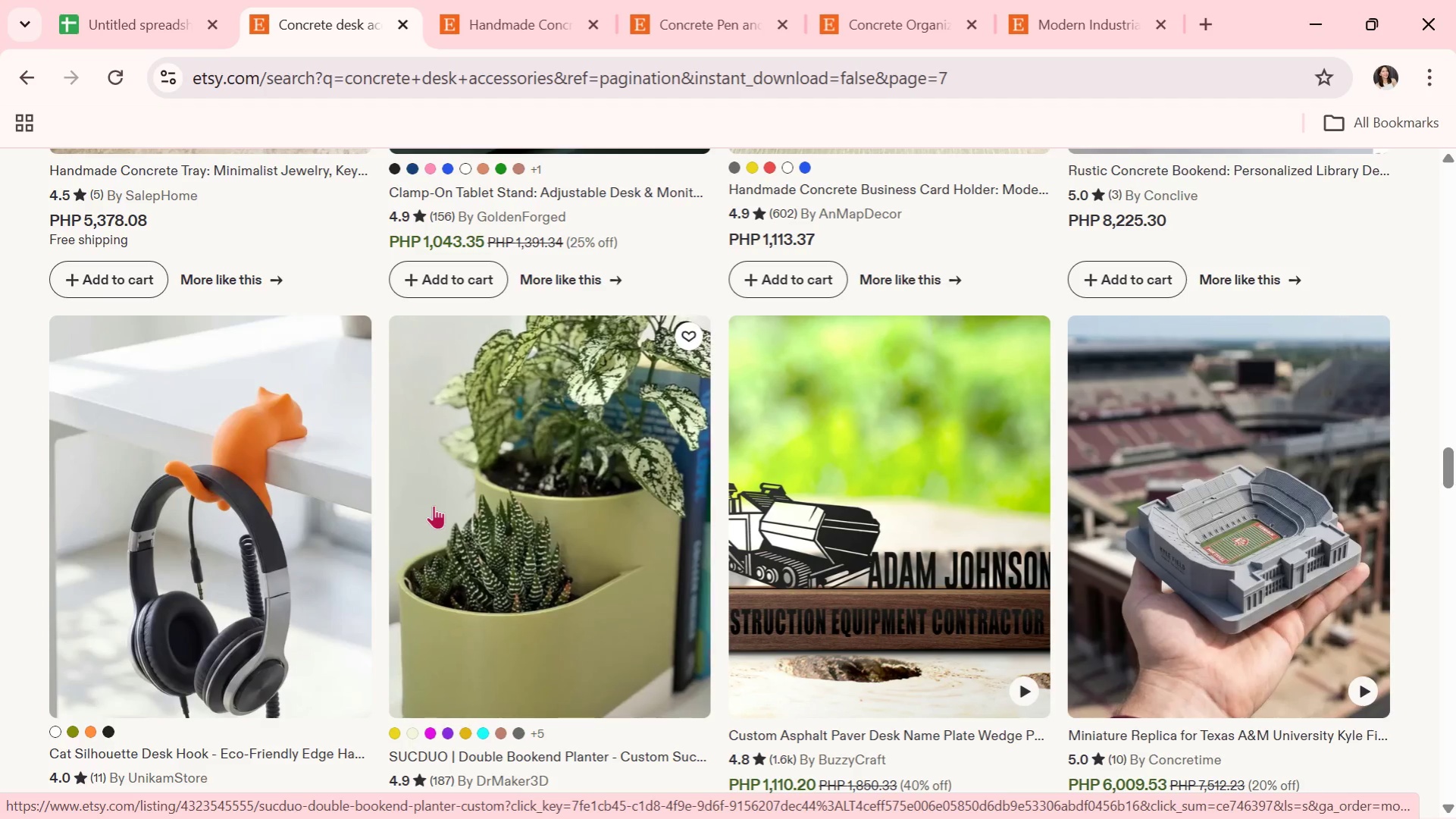 
scroll: coordinate [434, 523], scroll_direction: down, amount: 1.0
 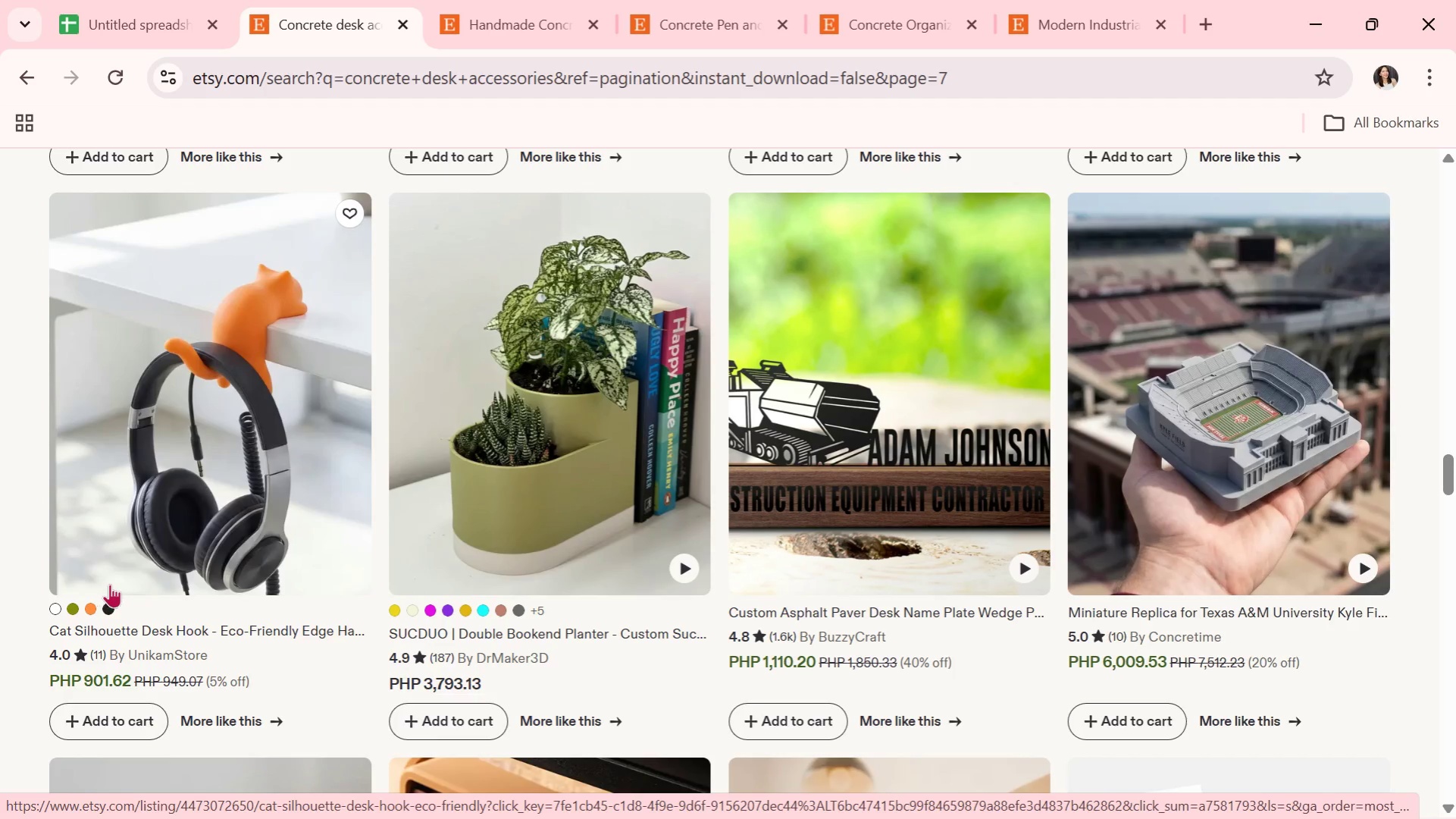 
wait(8.09)
 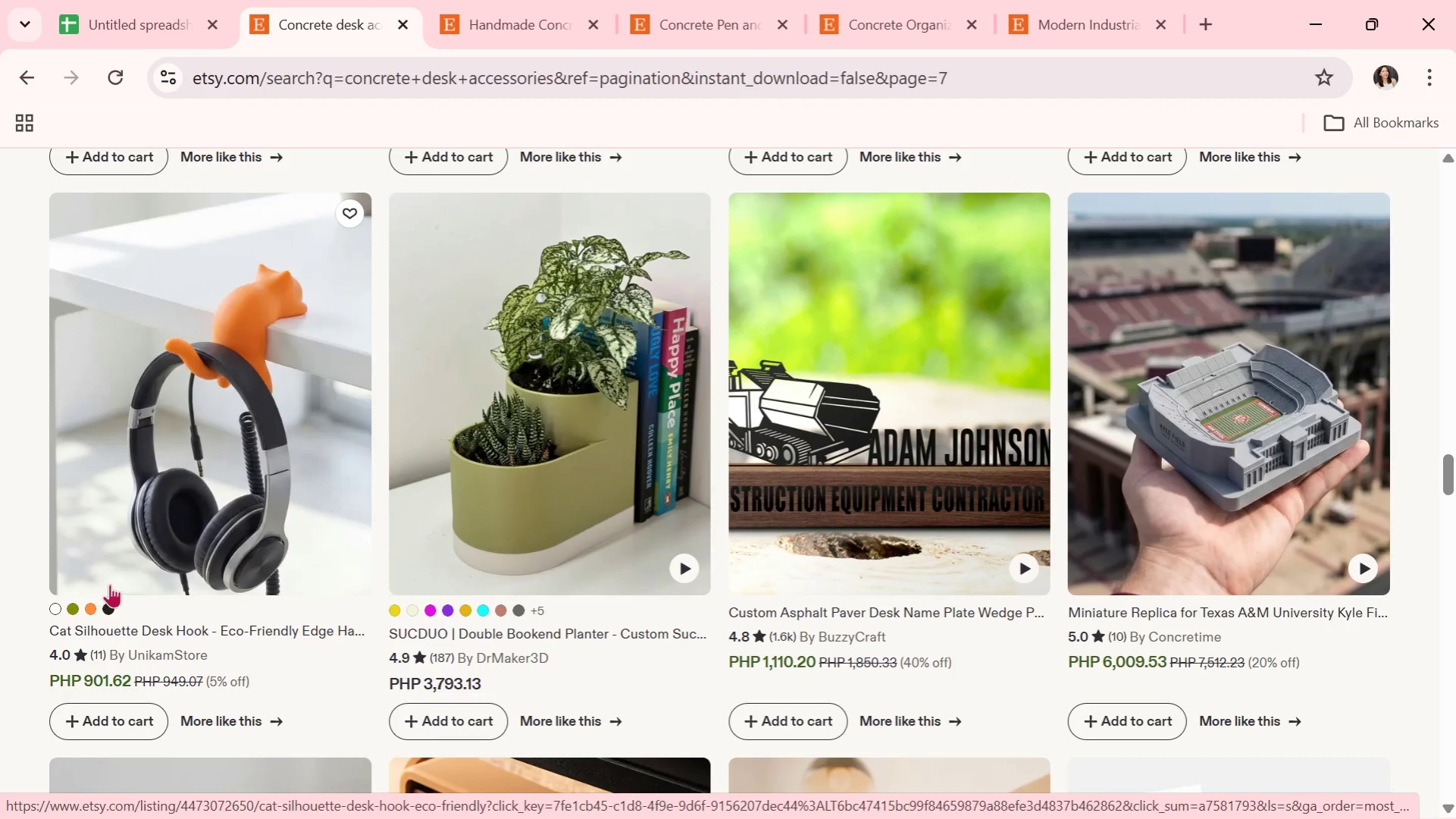 
scroll: coordinate [405, 579], scroll_direction: down, amount: 11.0
 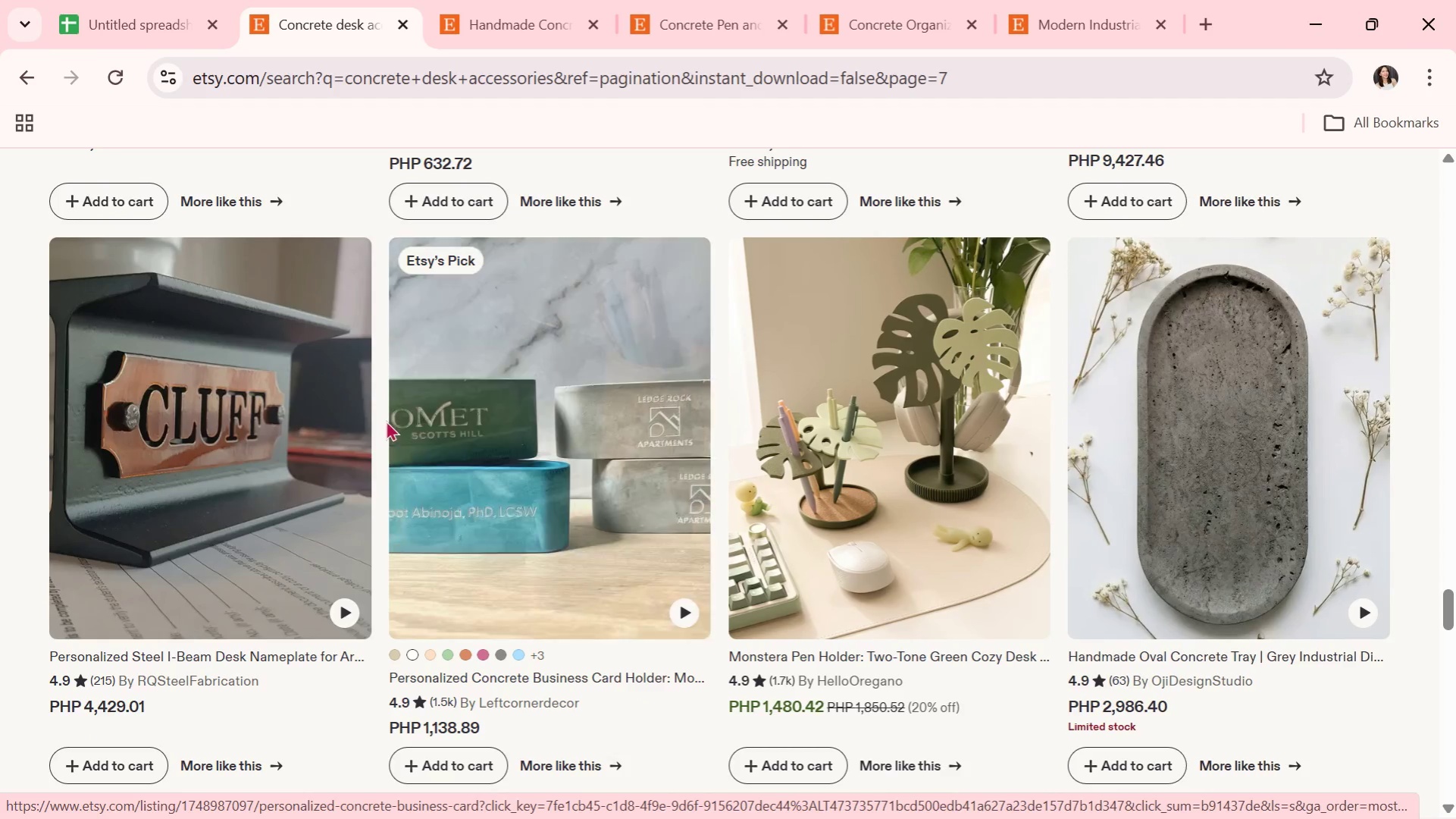 
key(Alt+AltLeft)
 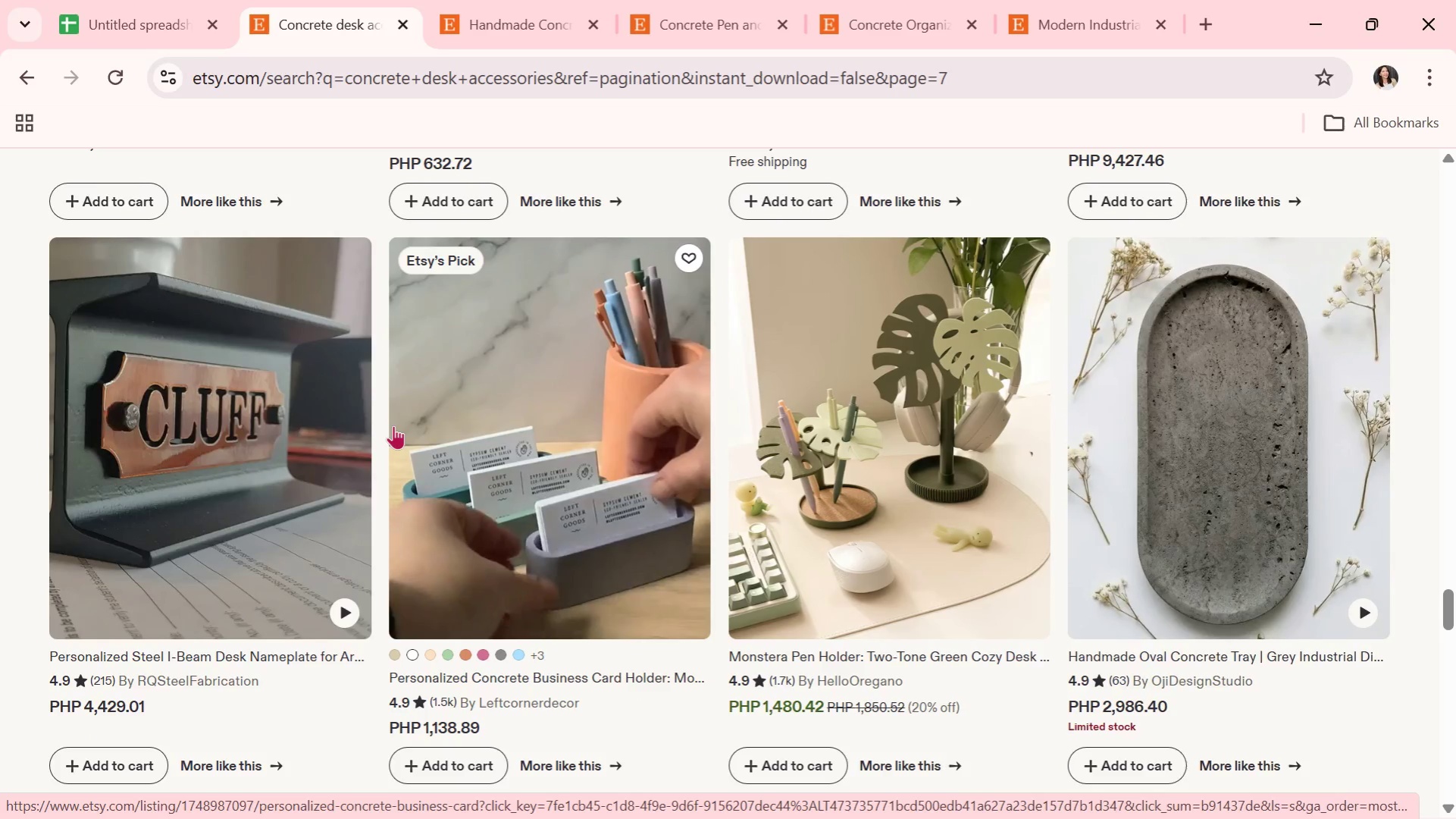 
key(Alt+Tab)